 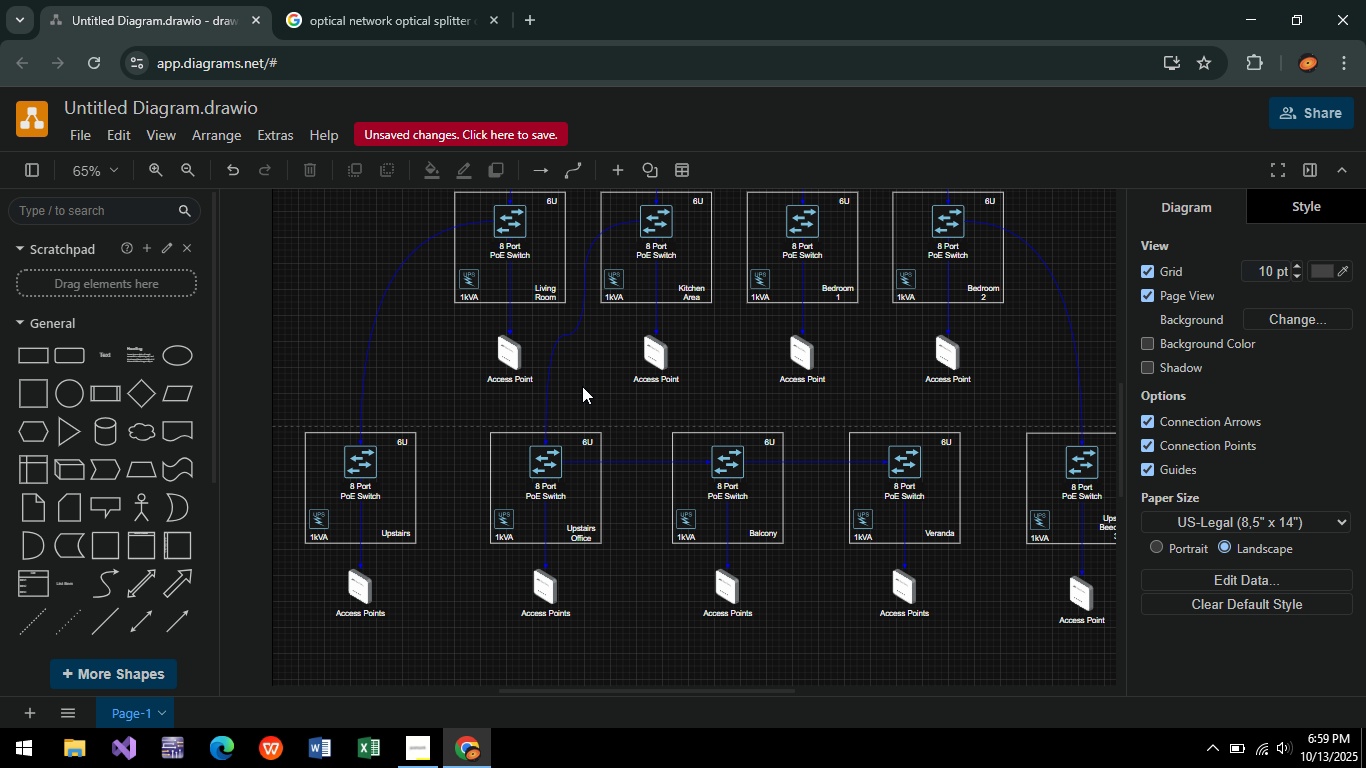 
hold_key(key=ControlLeft, duration=0.7)
scroll: coordinate [582, 386], scroll_direction: up, amount: 3.0
 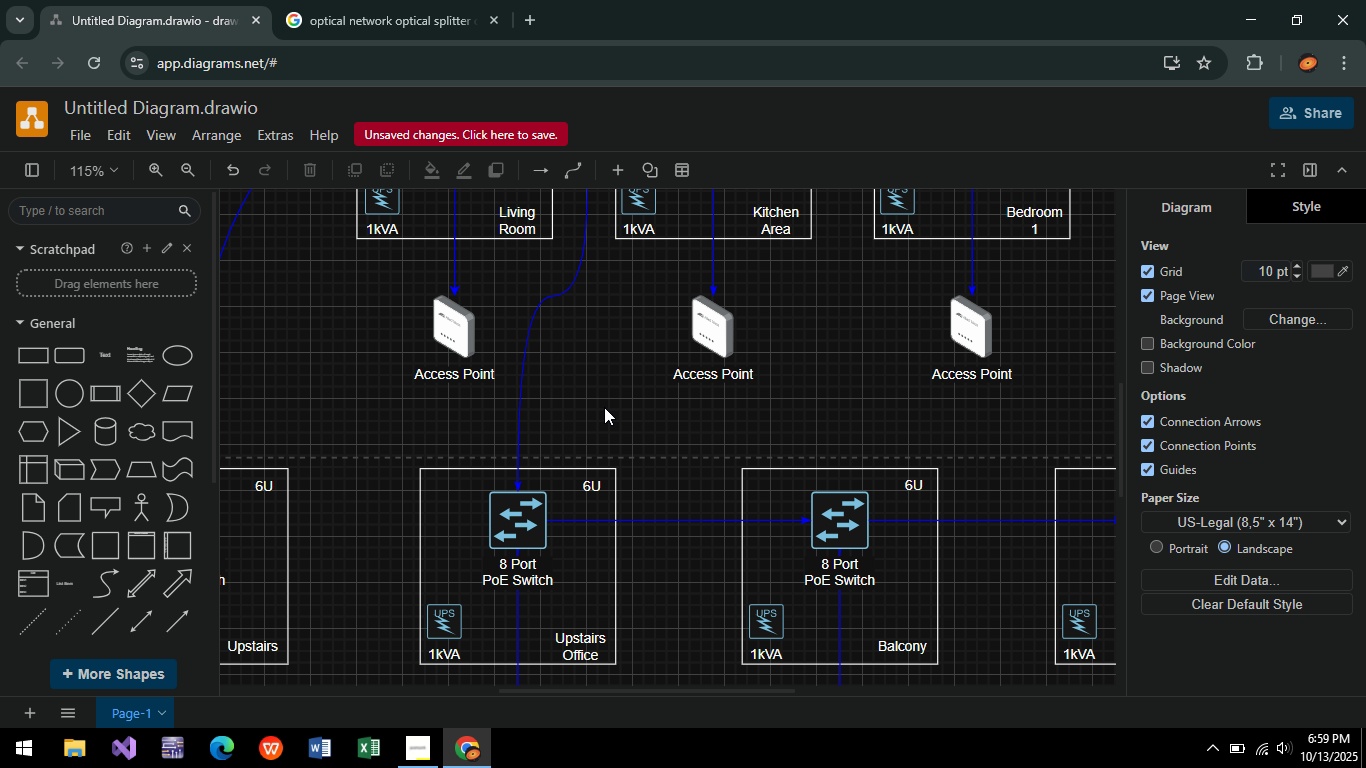 
middle_click([604, 407])
 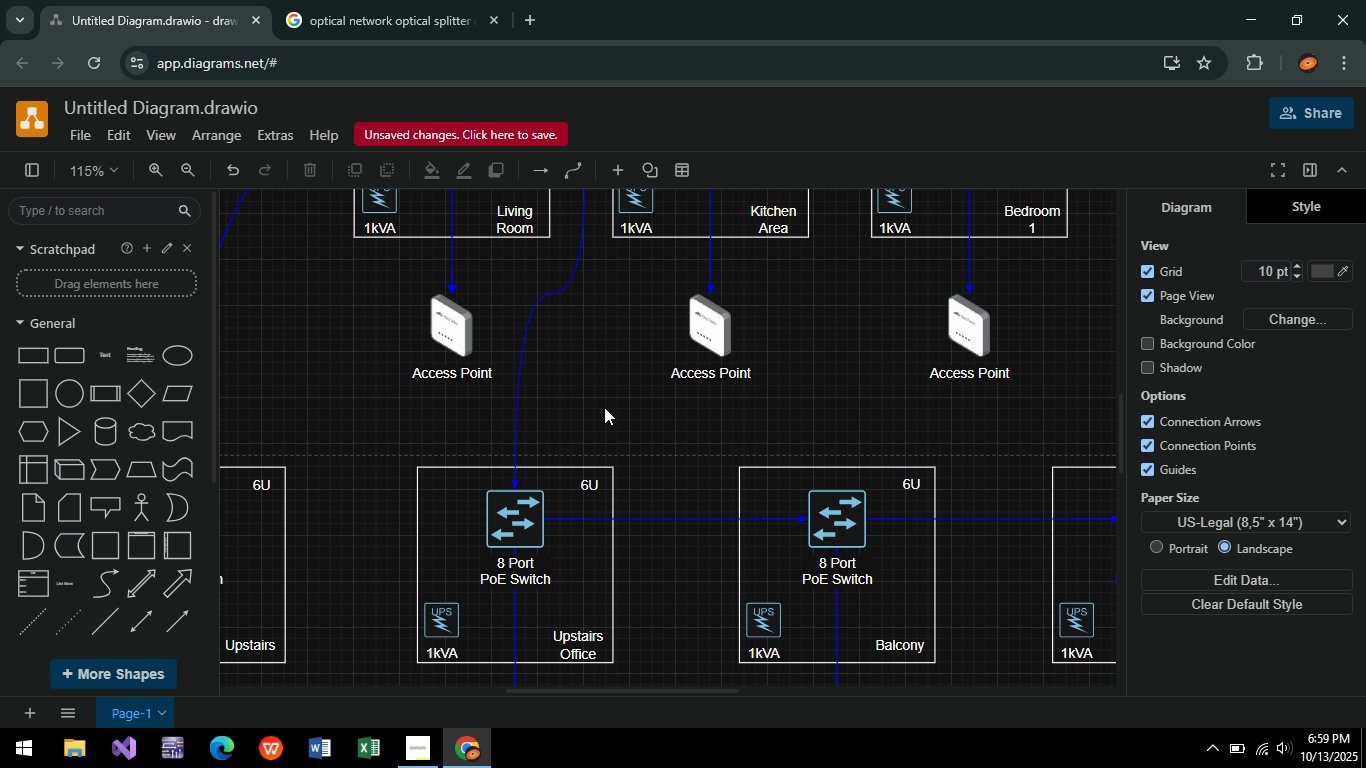 
hold_key(key=ControlLeft, duration=0.58)
scroll: coordinate [604, 407], scroll_direction: down, amount: 3.0
 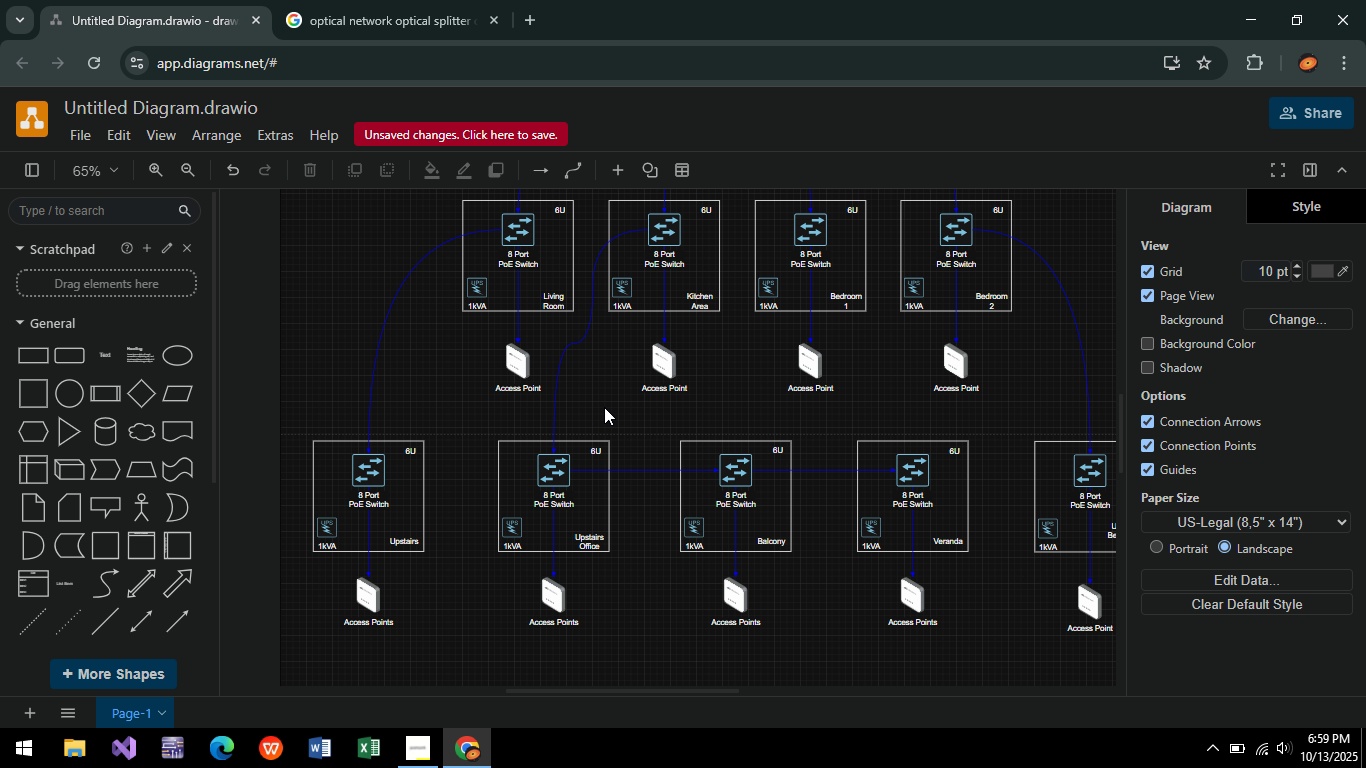 
hold_key(key=ControlLeft, duration=1.09)
 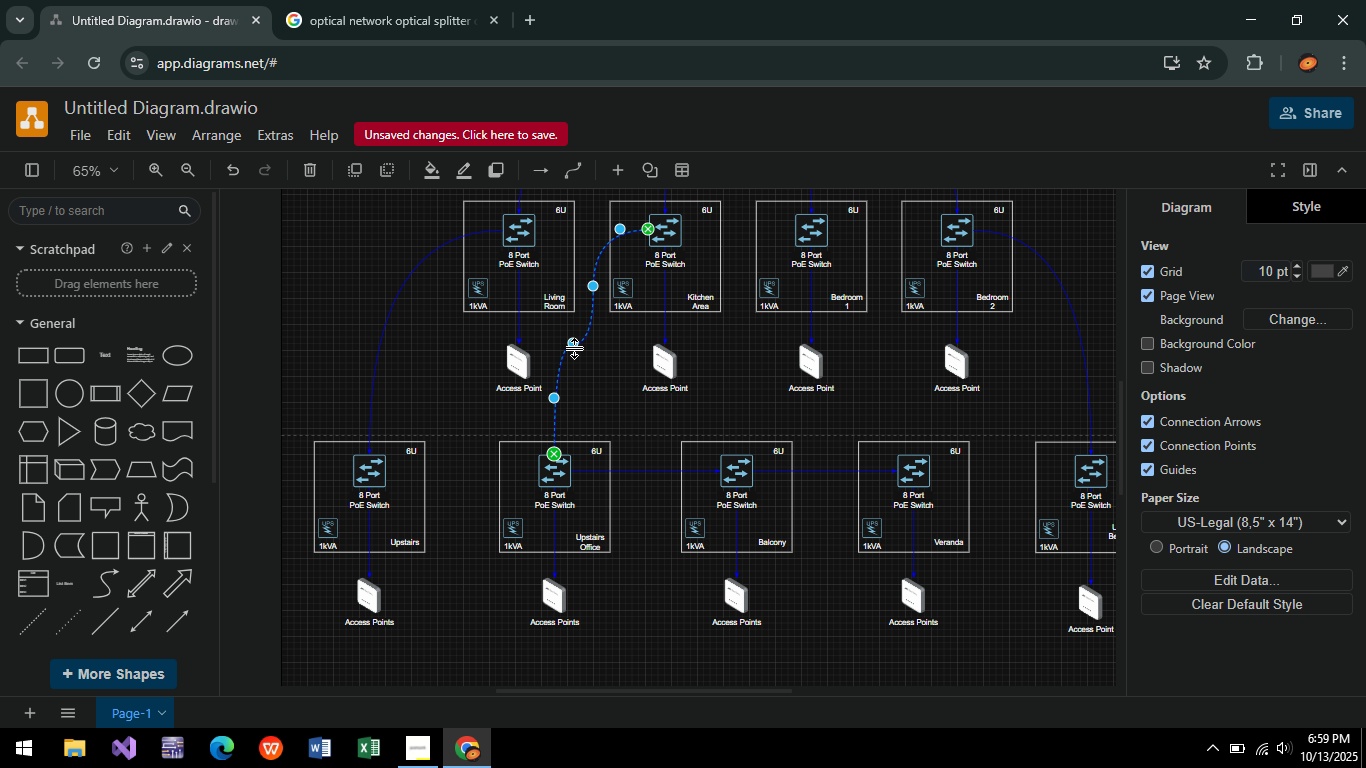 
left_click([575, 348])
 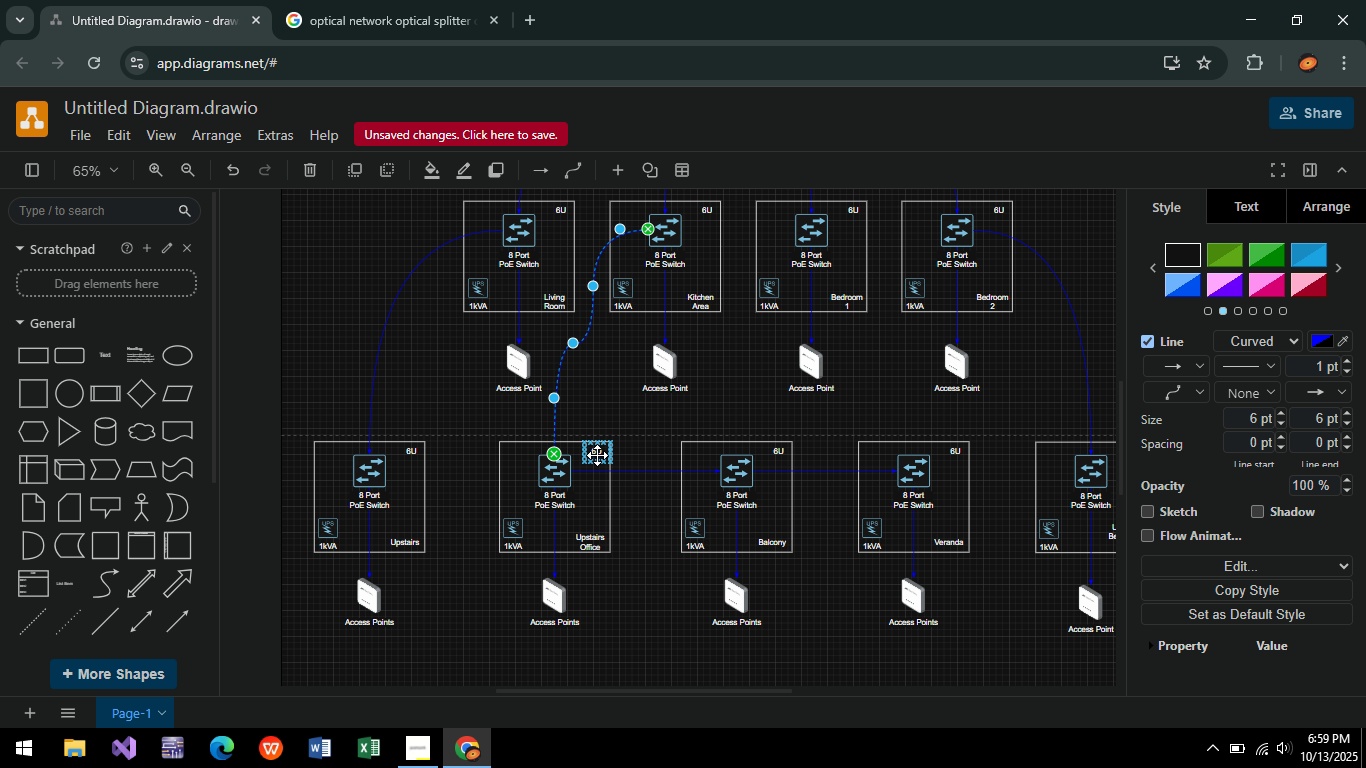 
left_click([597, 455])
 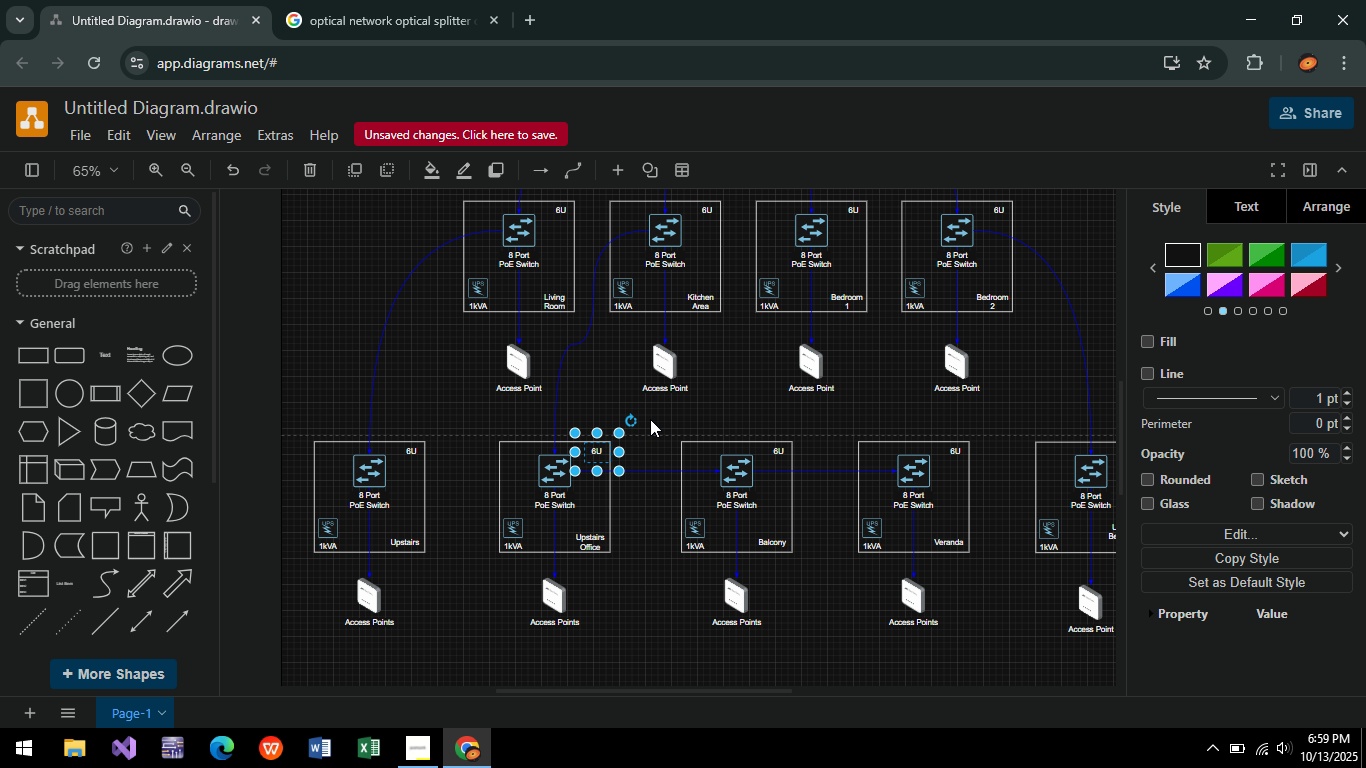 
left_click([650, 419])
 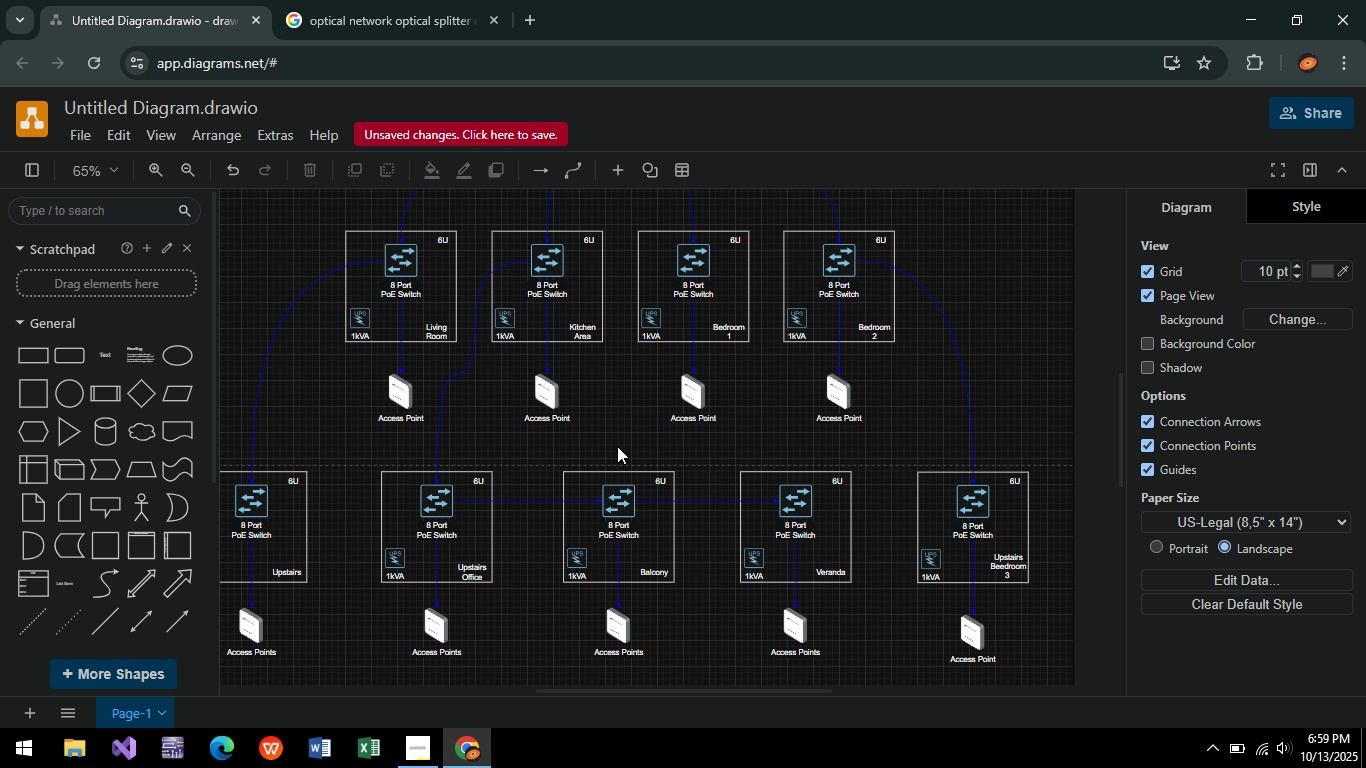 
wait(13.82)
 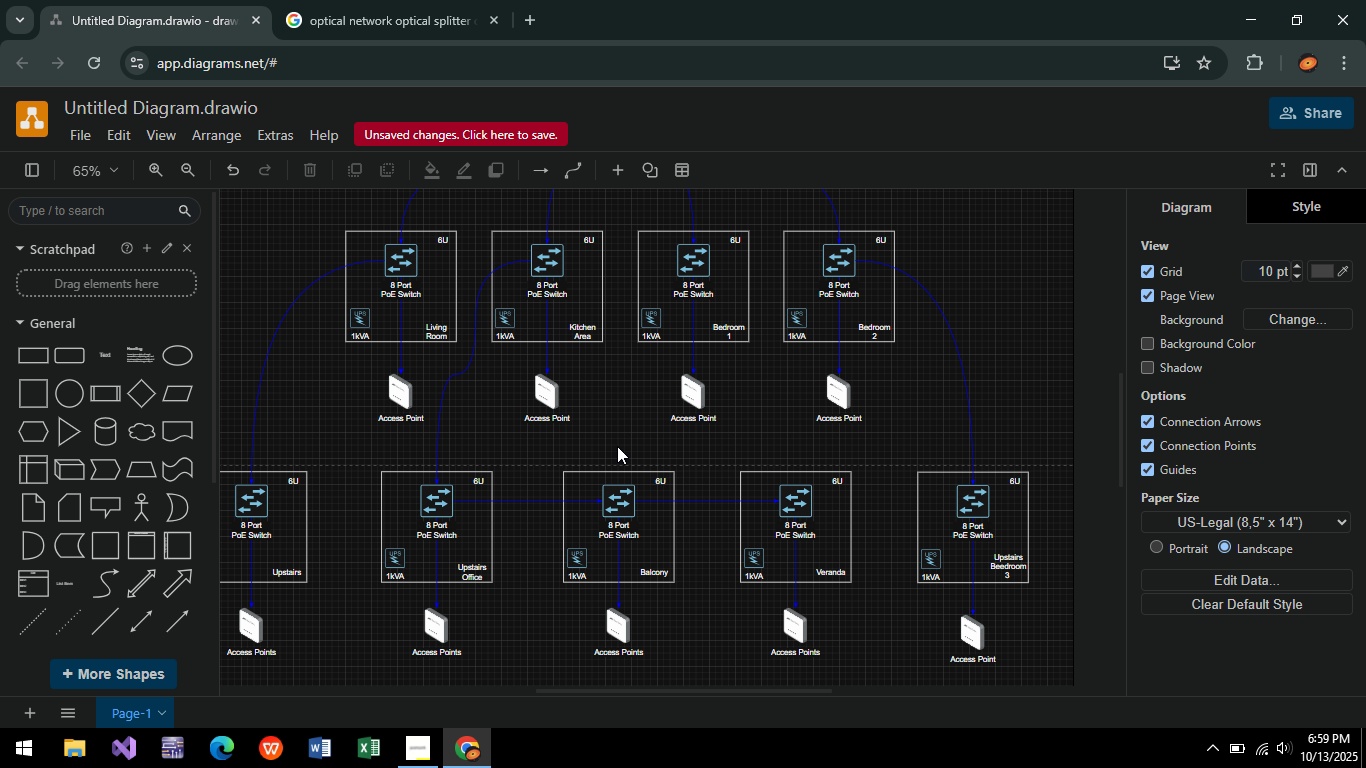 
left_click([581, 277])
 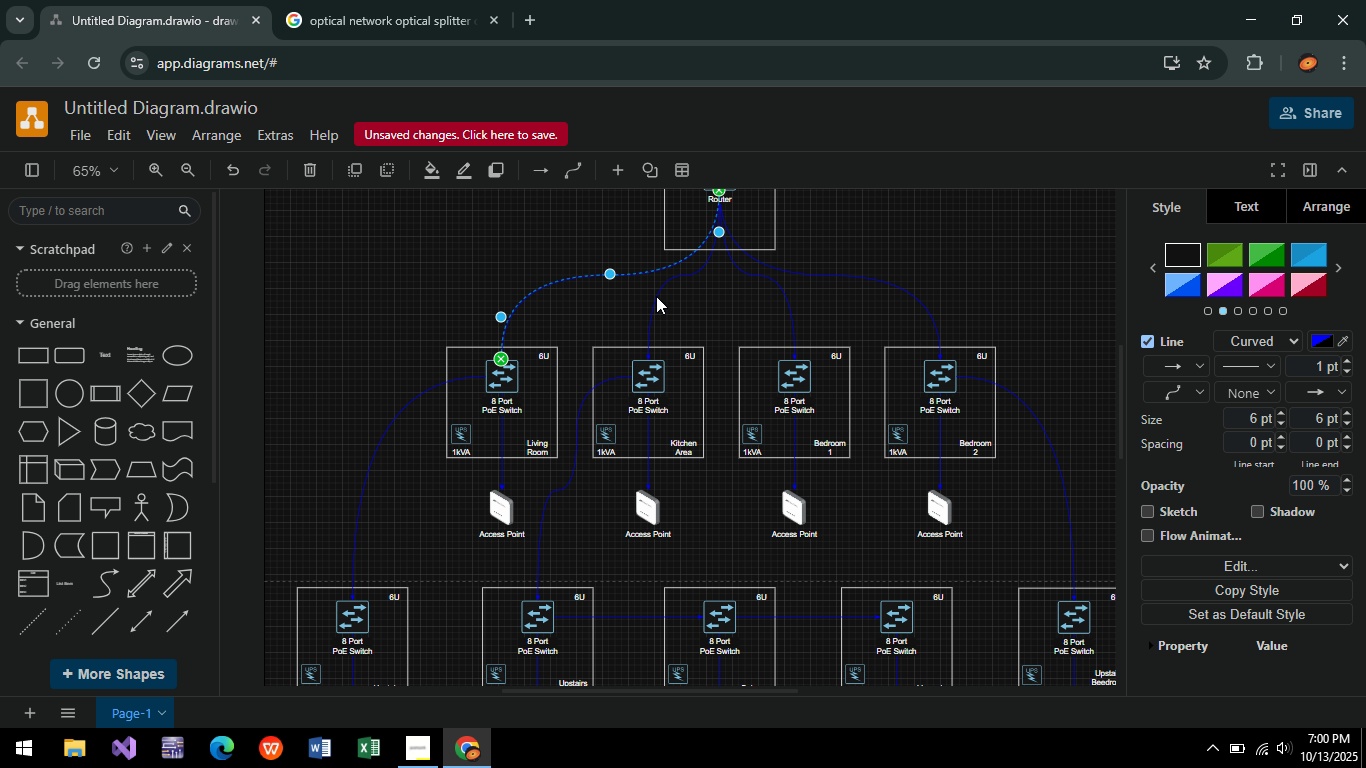 
hold_key(key=ControlLeft, duration=1.52)
left_click([653, 313])
 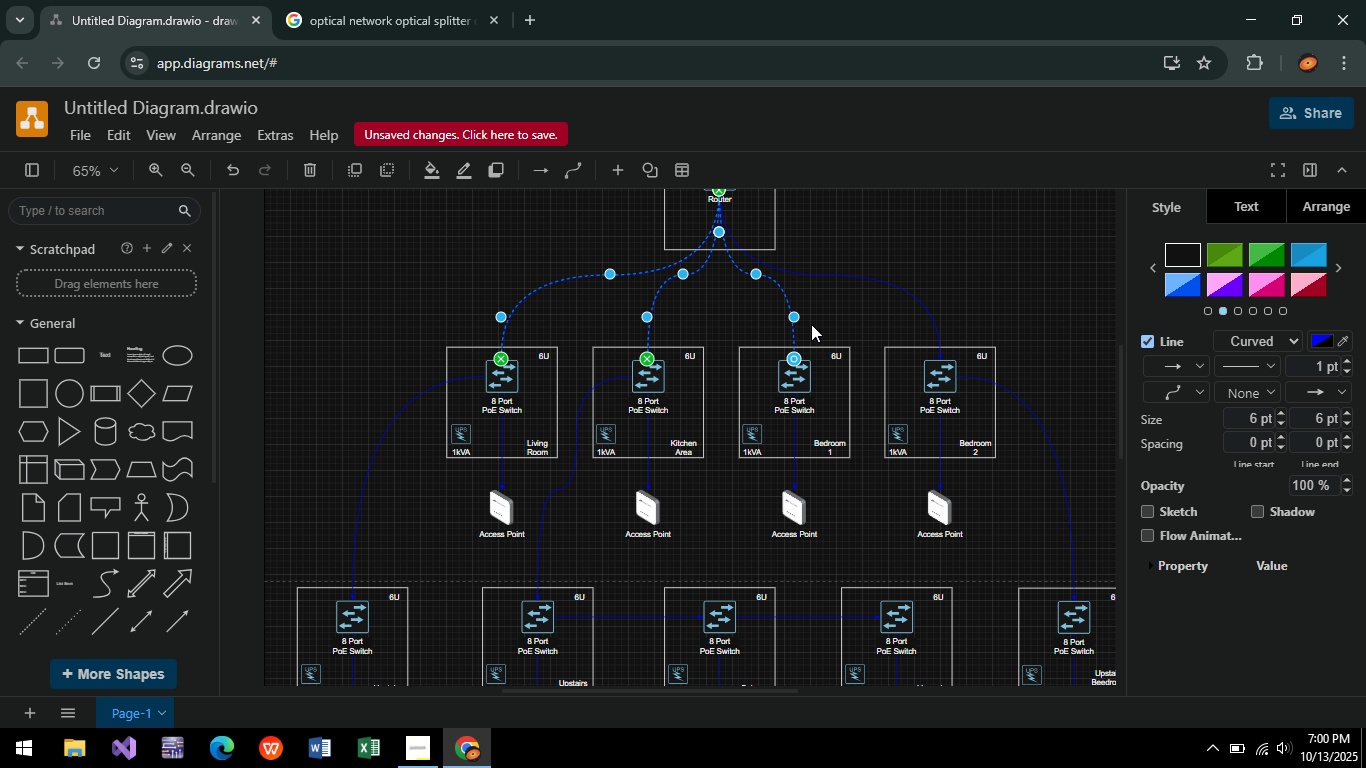 
hold_key(key=ControlLeft, duration=1.06)
left_click([795, 332])
 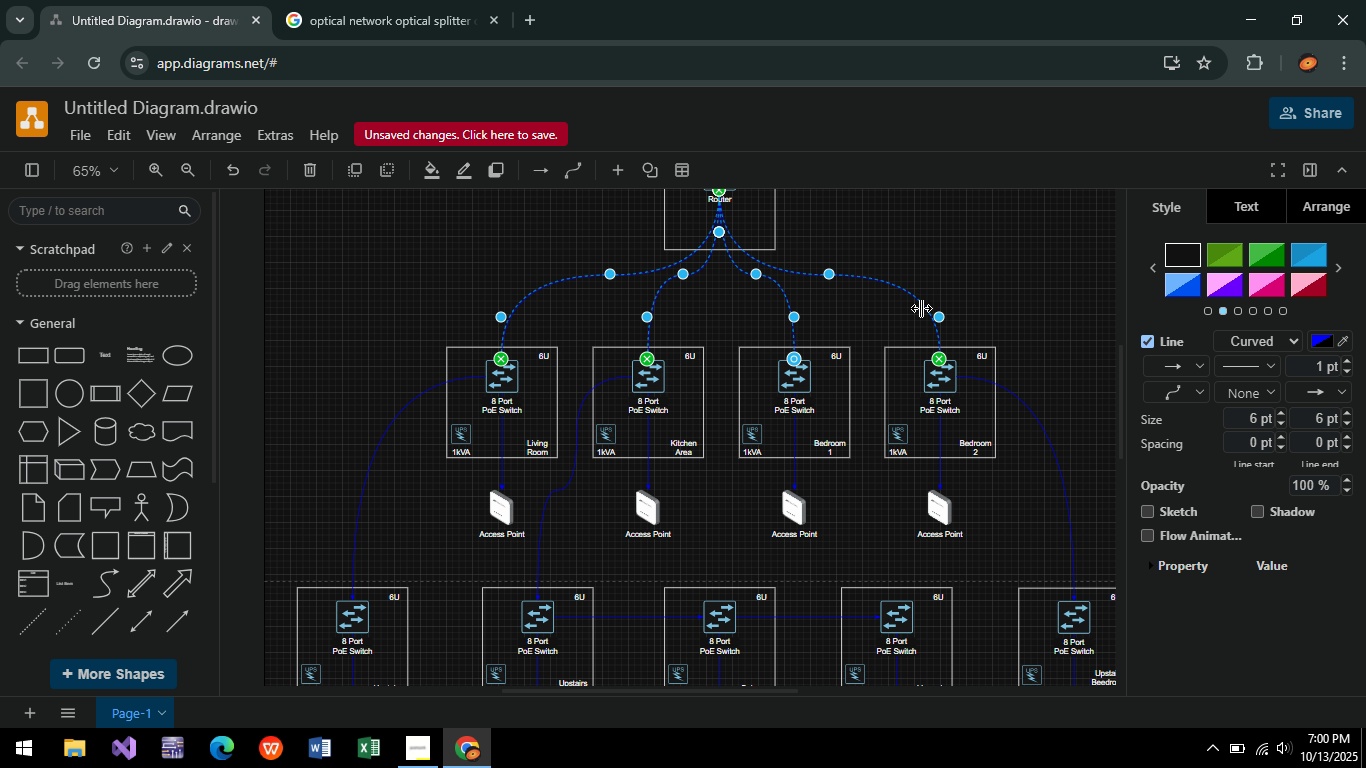 
left_click([921, 308])
 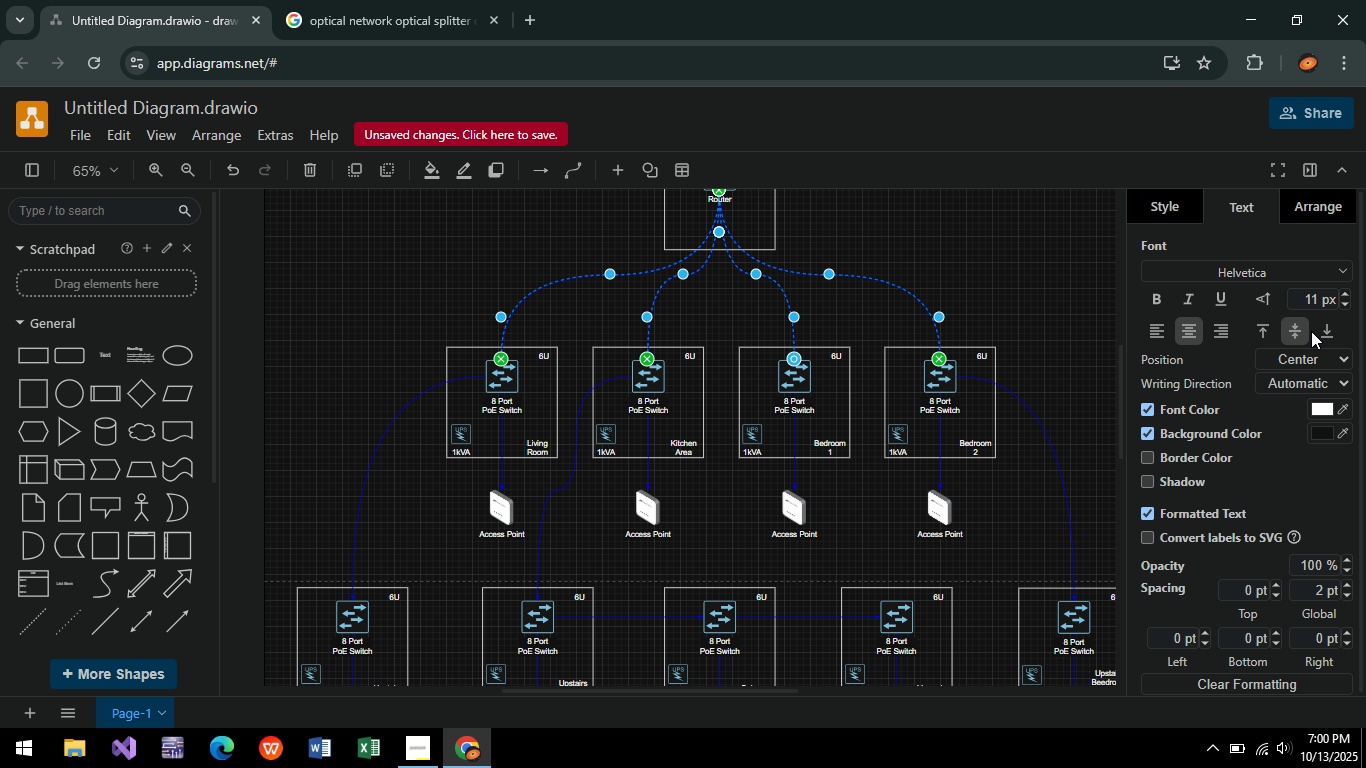 
left_click([1313, 175])
 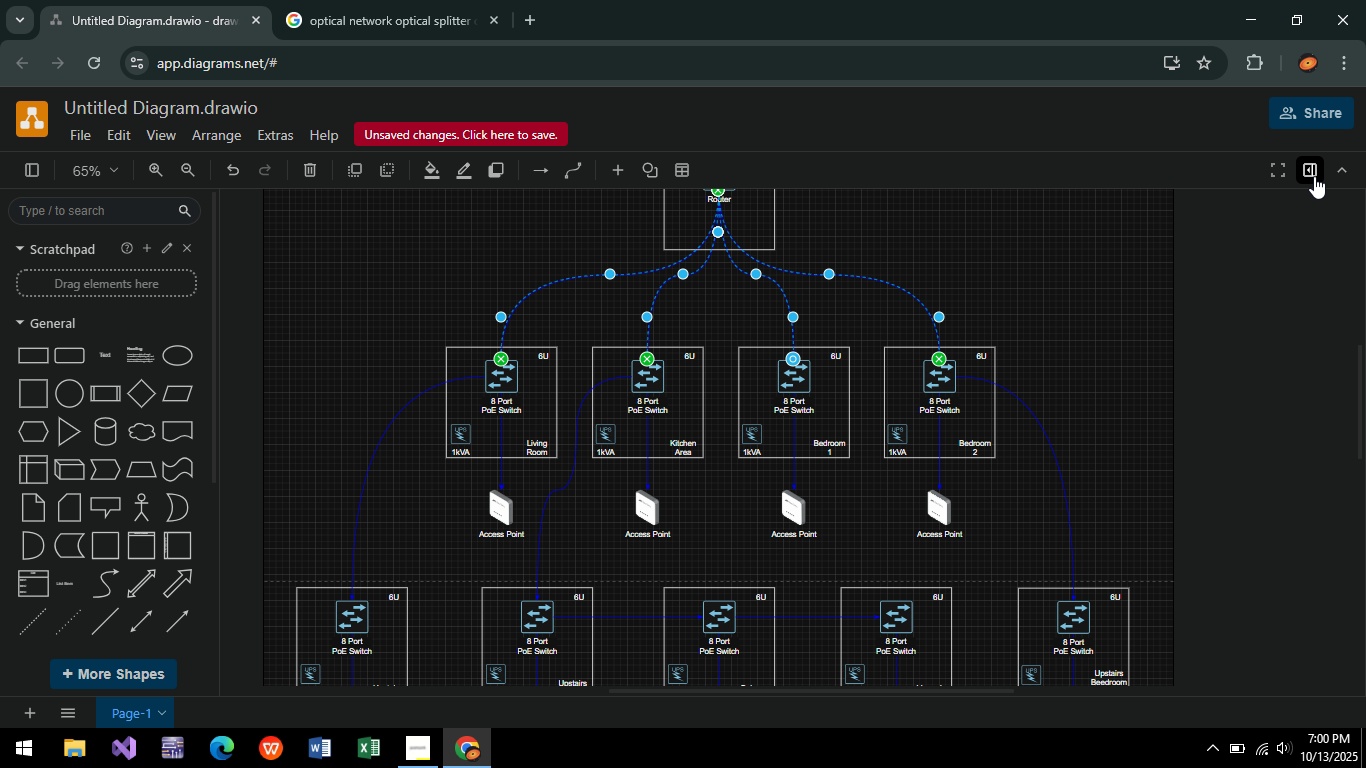 
left_click([1314, 176])
 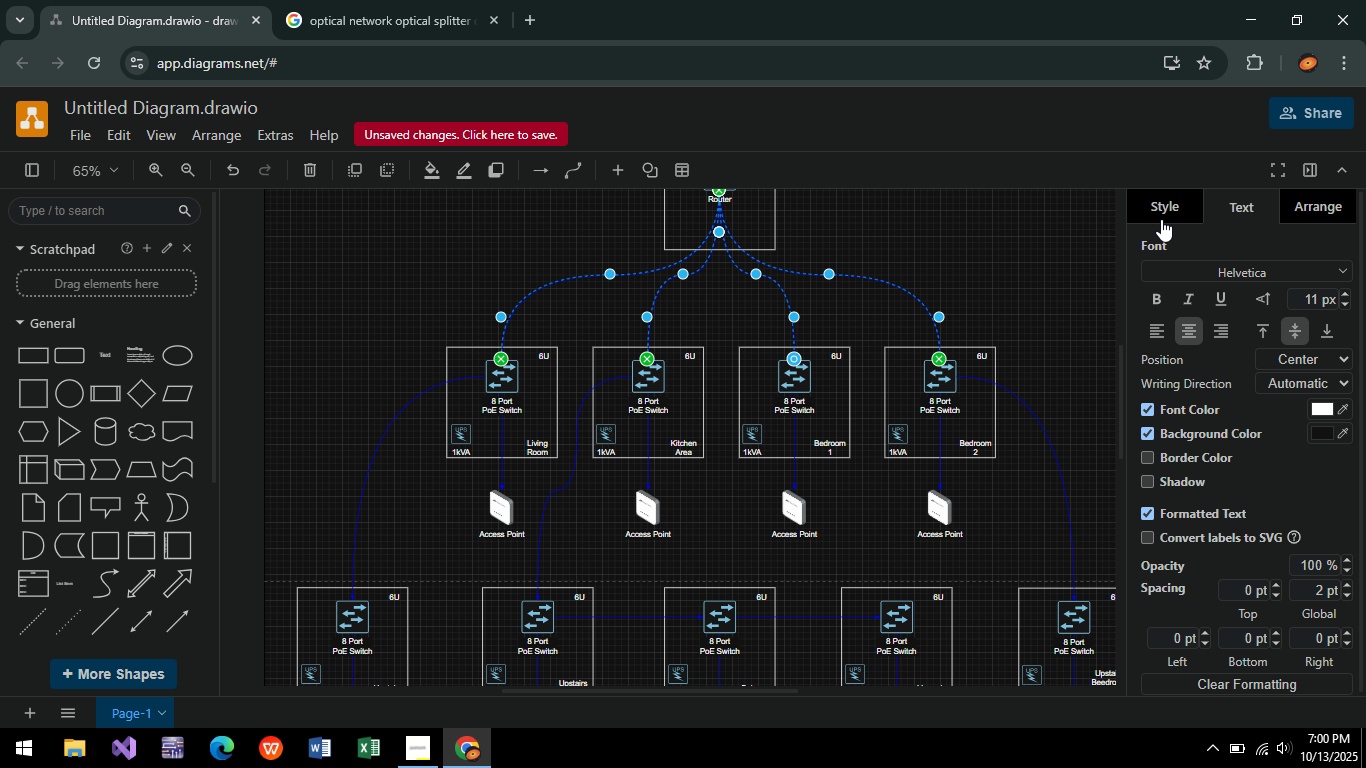 
left_click([1160, 219])
 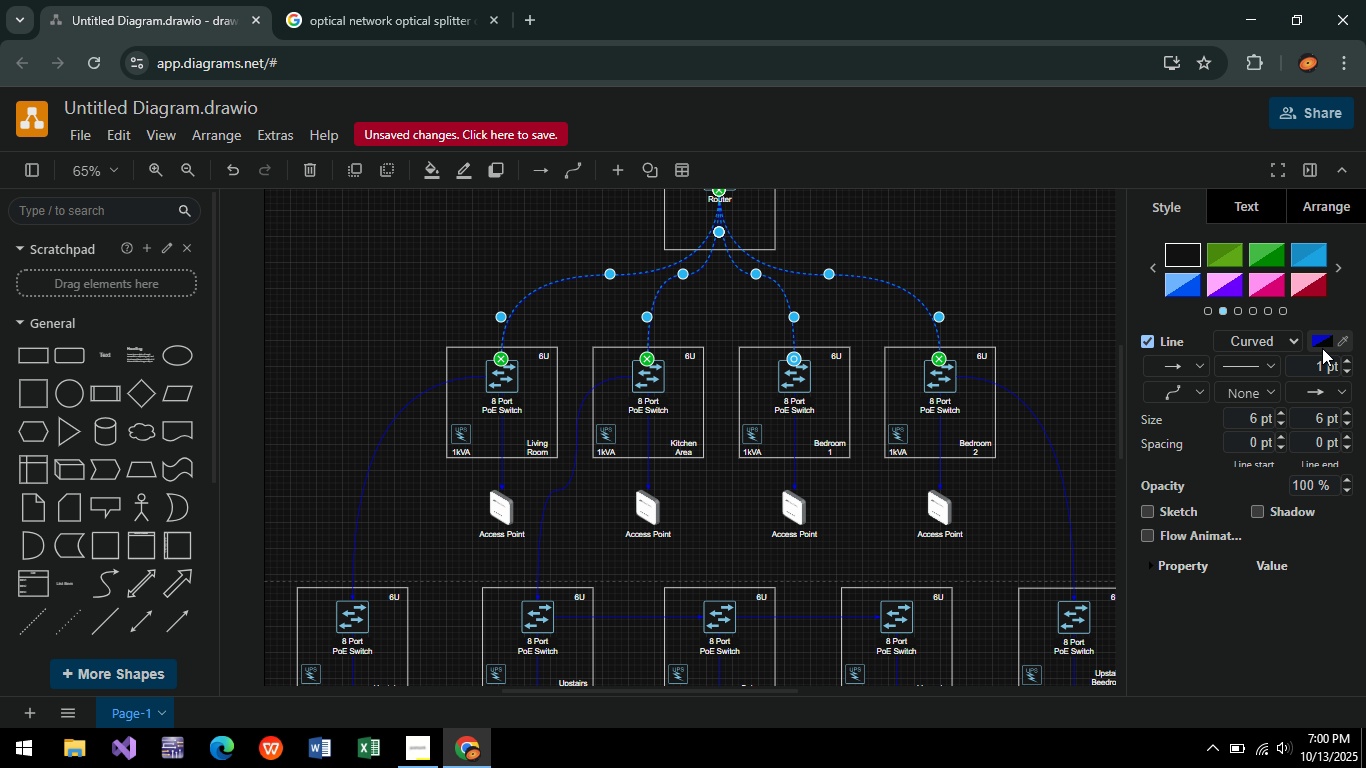 
left_click([1322, 348])
 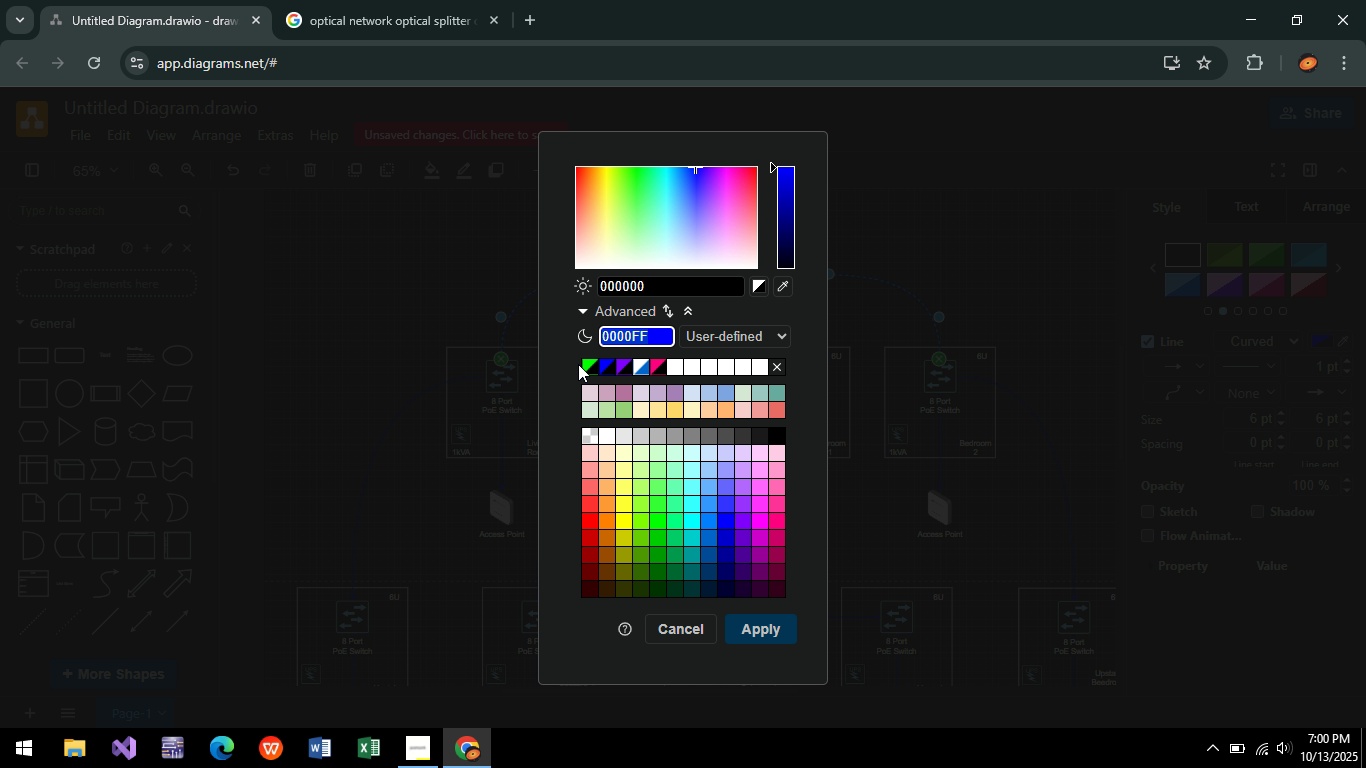 
left_click([581, 367])
 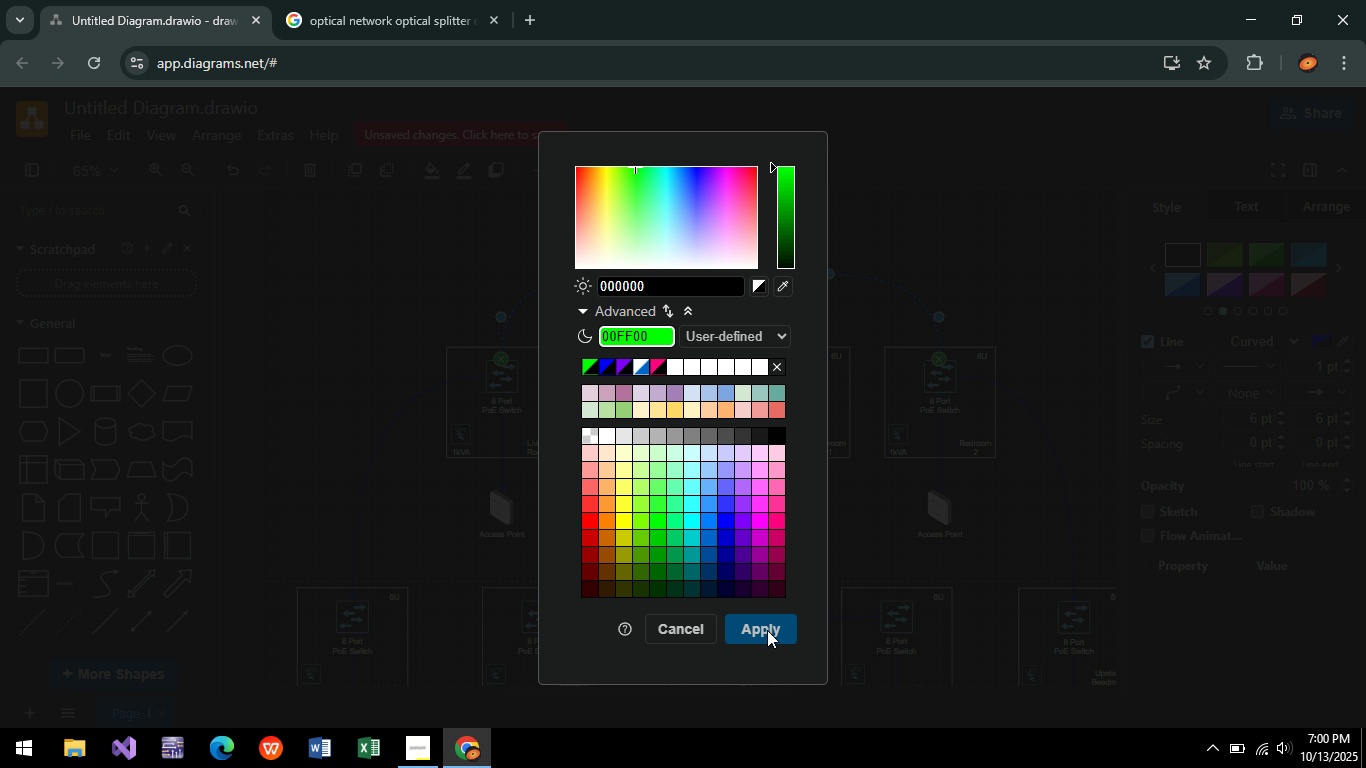 
left_click([767, 630])
 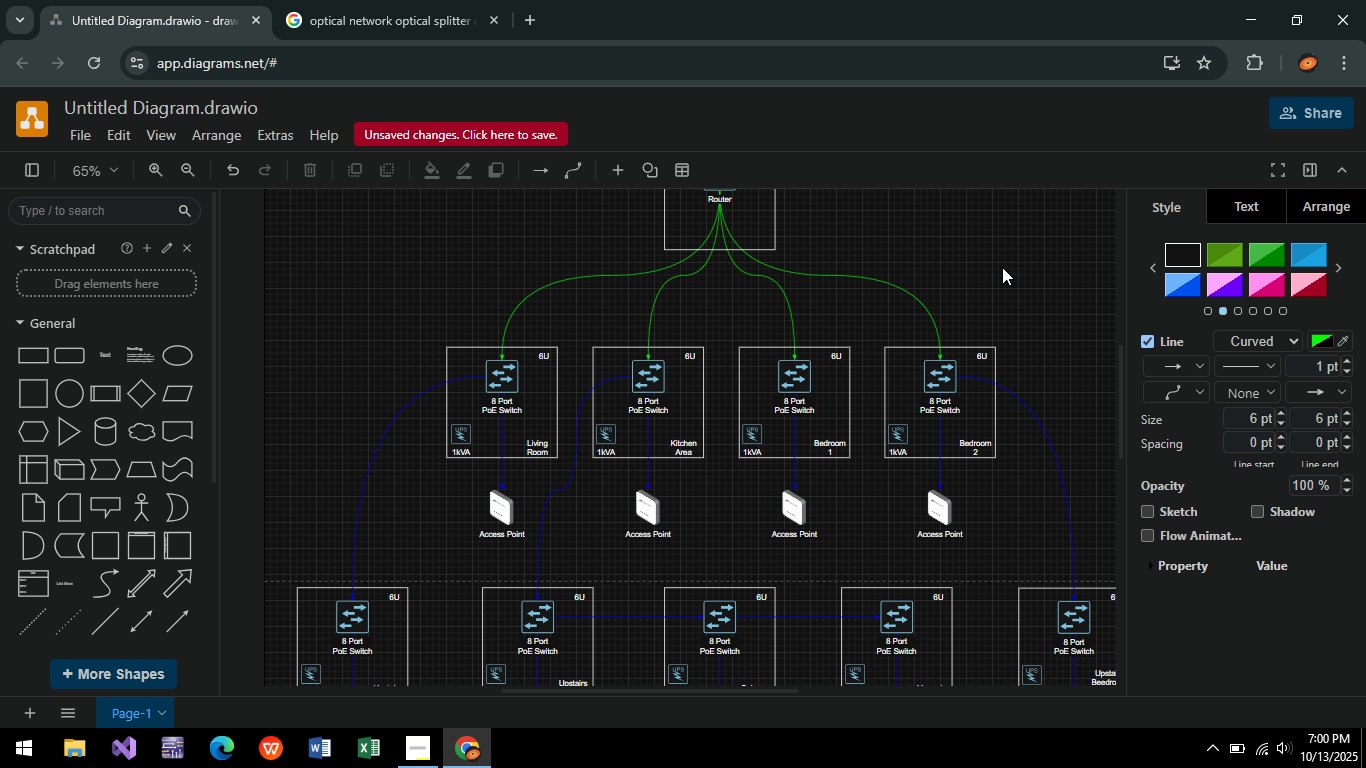 
left_click([1002, 267])
 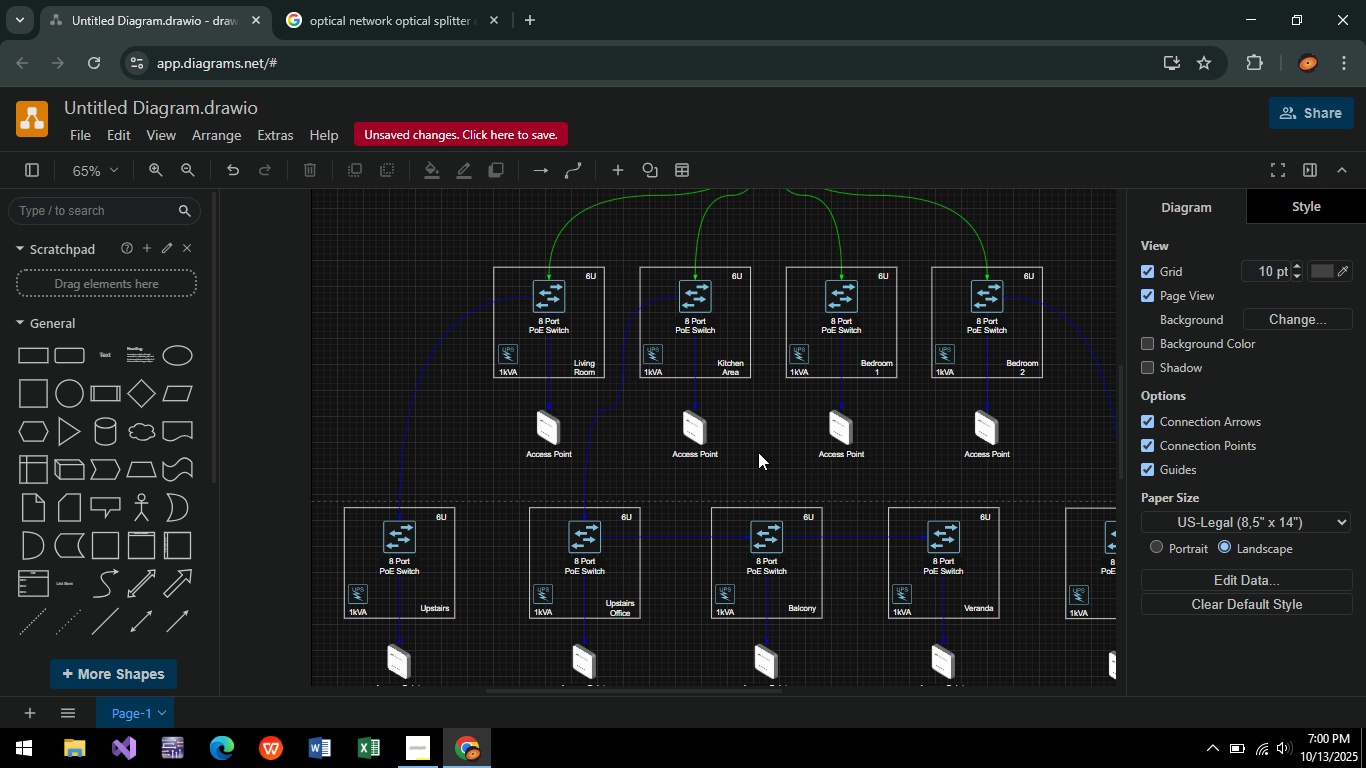 
wait(14.5)
 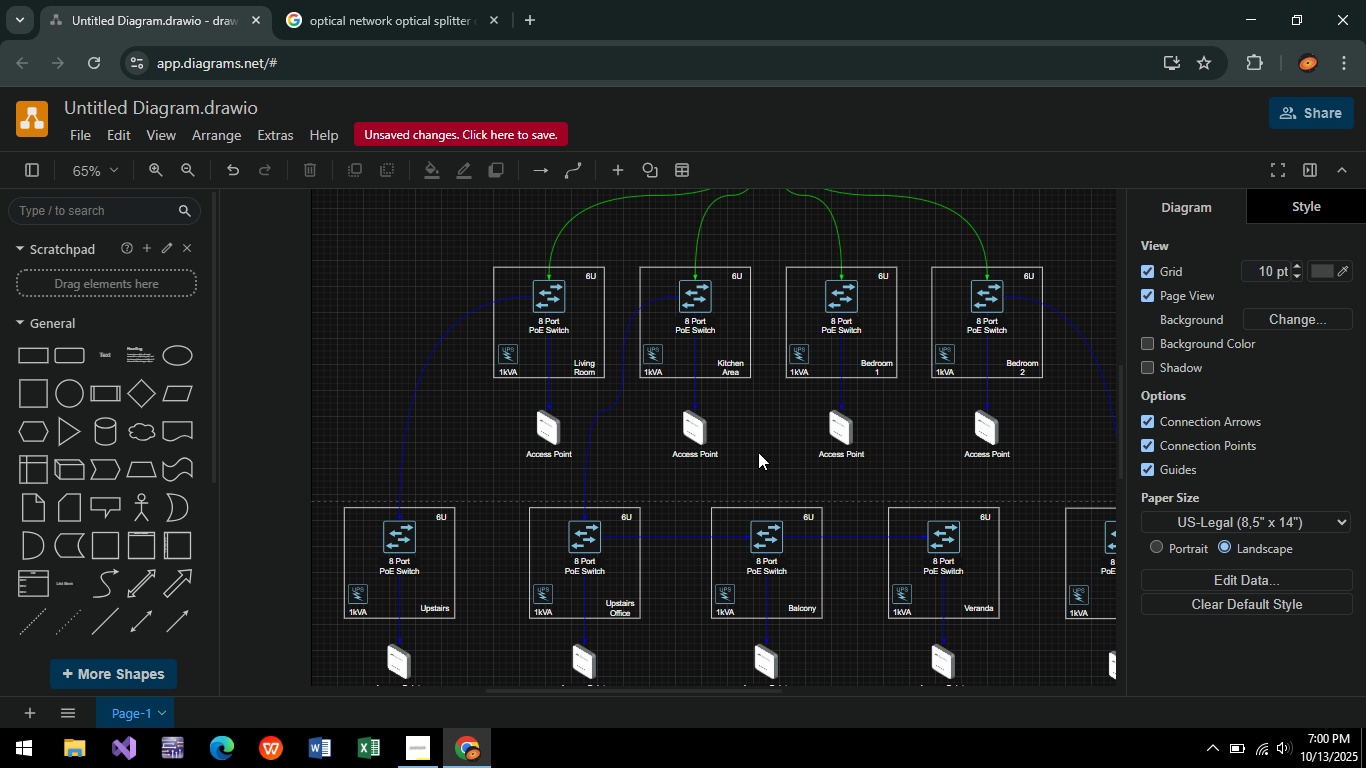 
left_click([623, 322])
 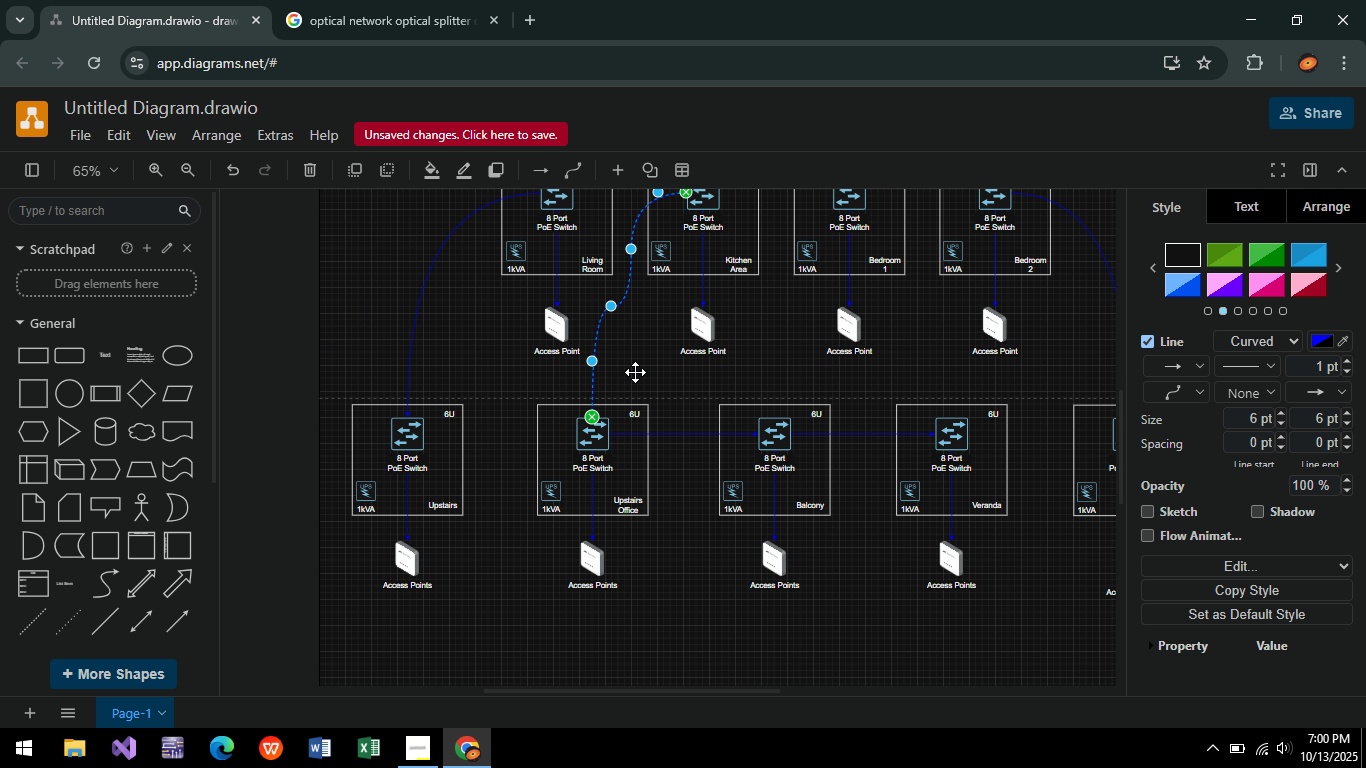 
left_click([686, 471])
 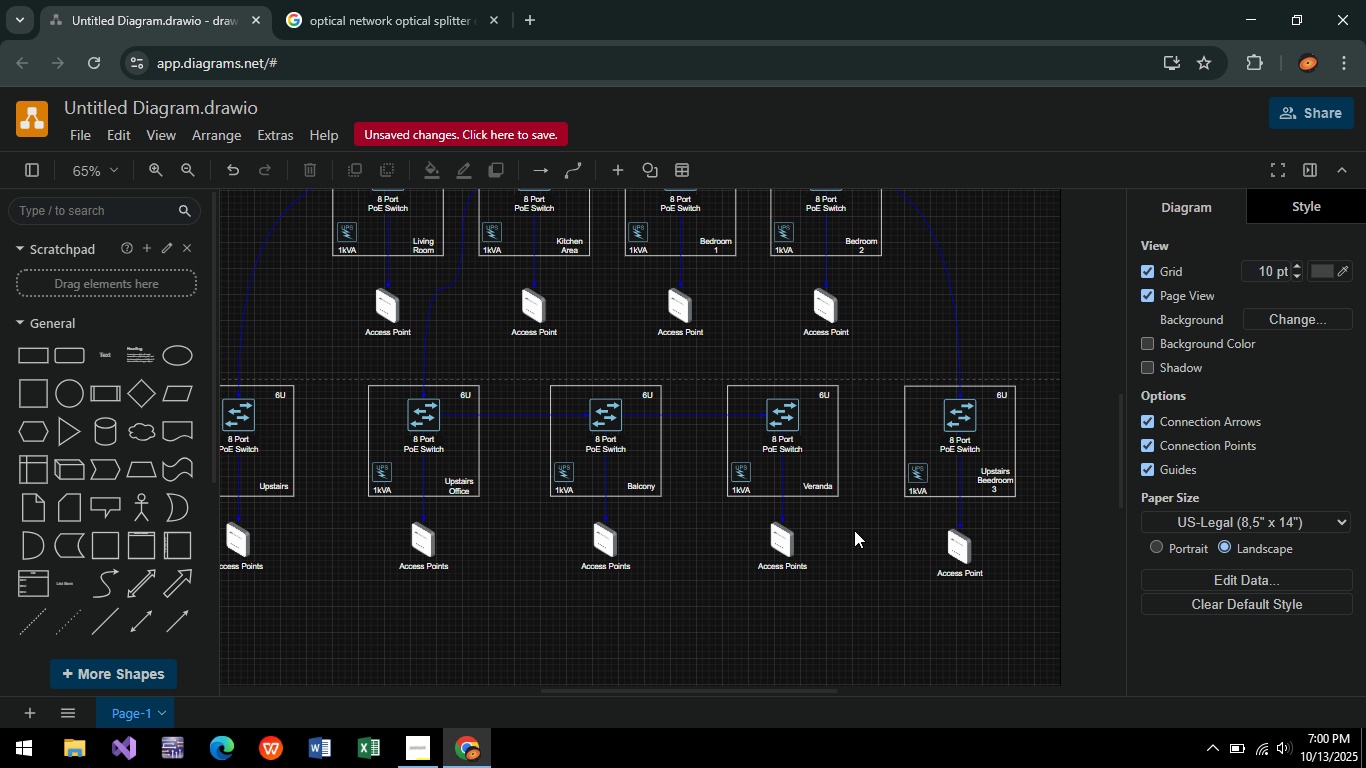 
hold_key(key=ControlLeft, duration=0.69)
 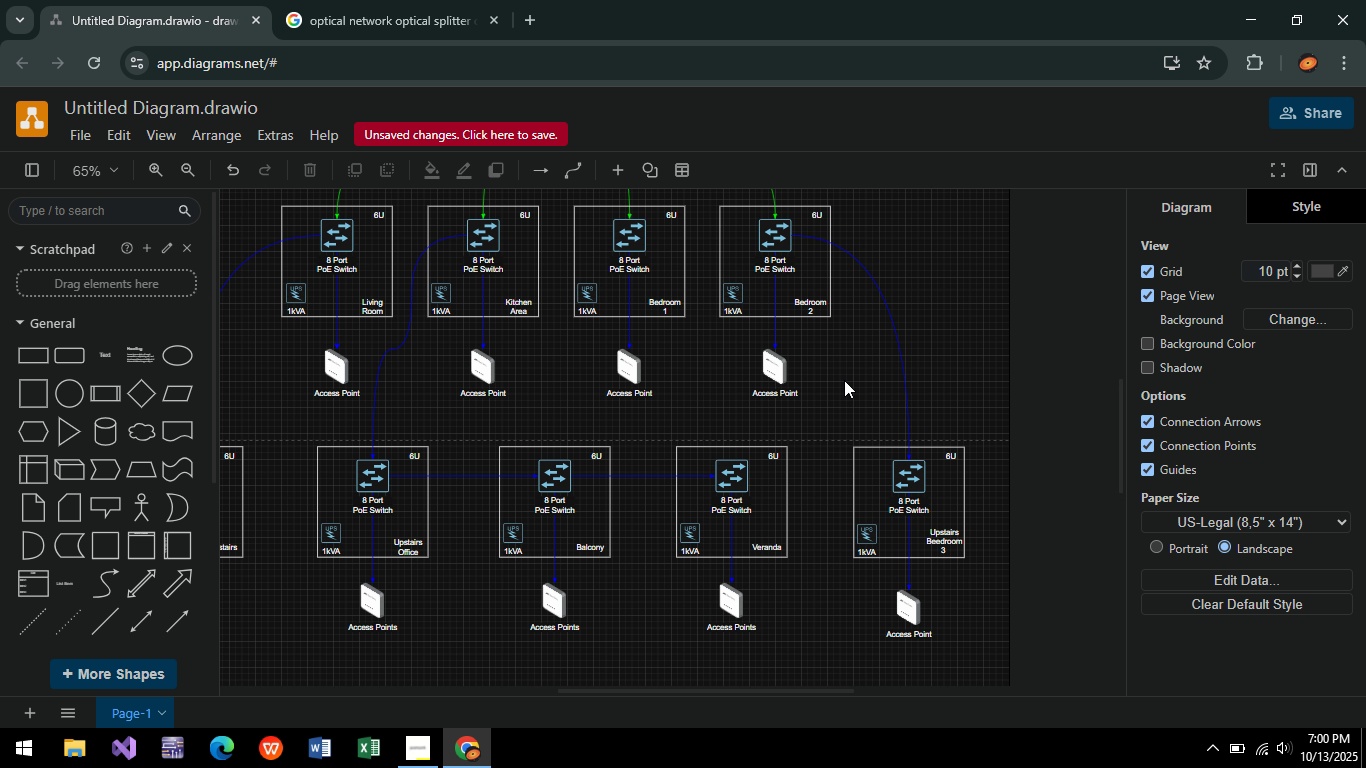 
hold_key(key=ControlLeft, duration=0.51)
scroll: coordinate [844, 381], scroll_direction: down, amount: 2.0
 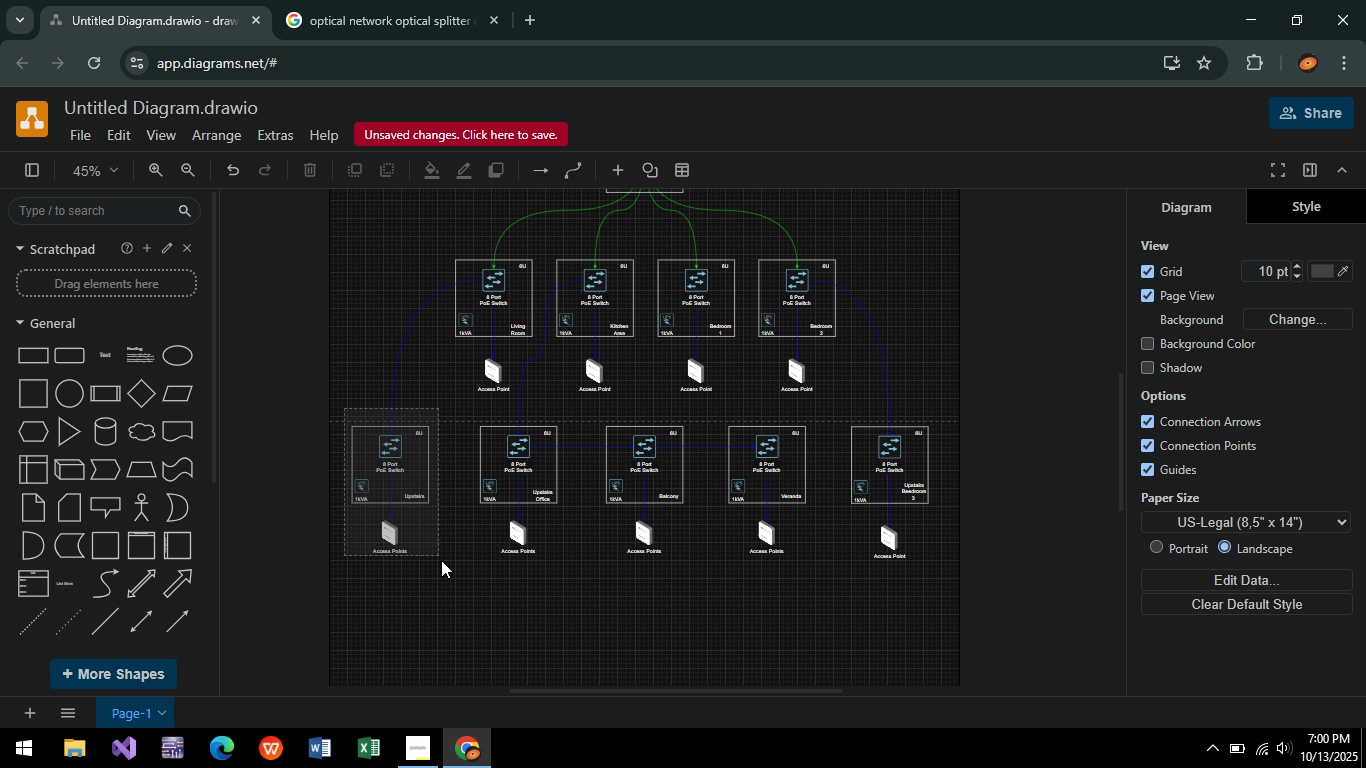 
wait(5.73)
 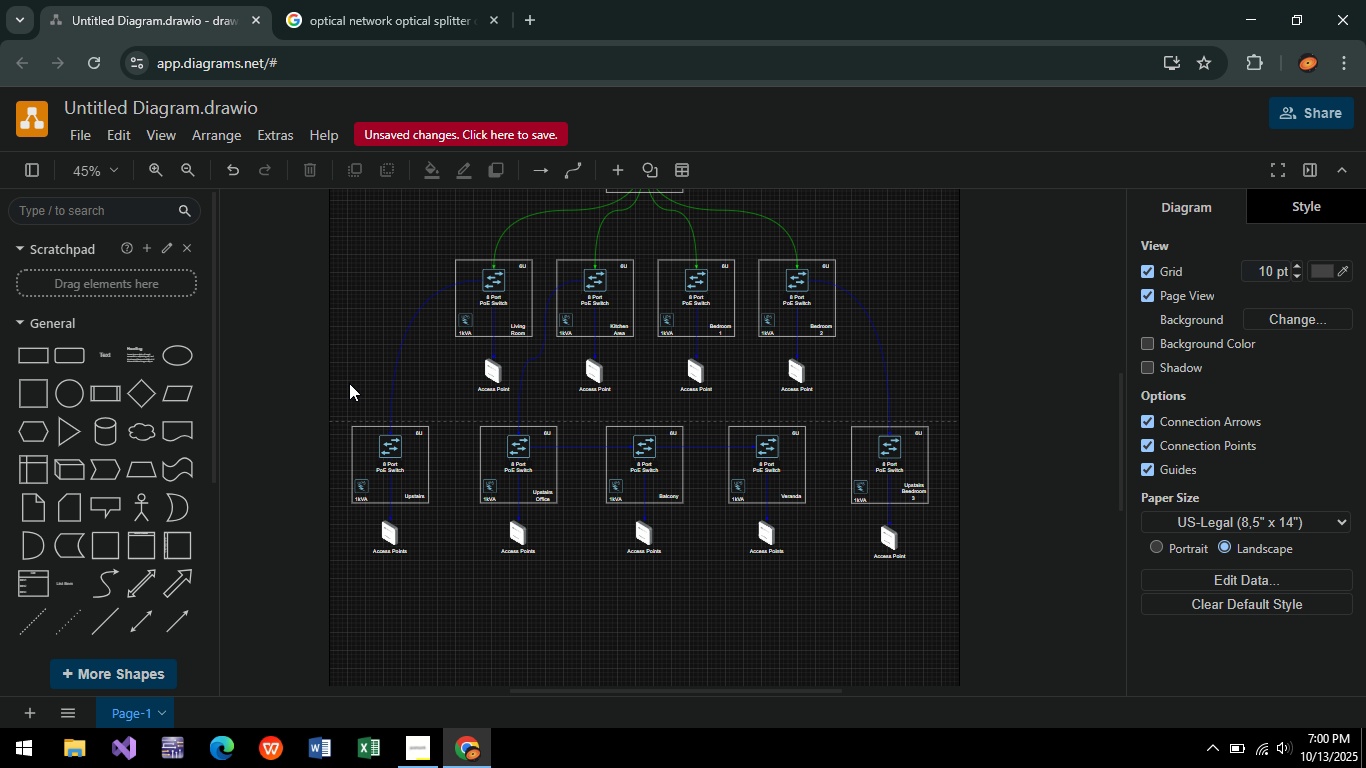 
key(ArrowRight)
 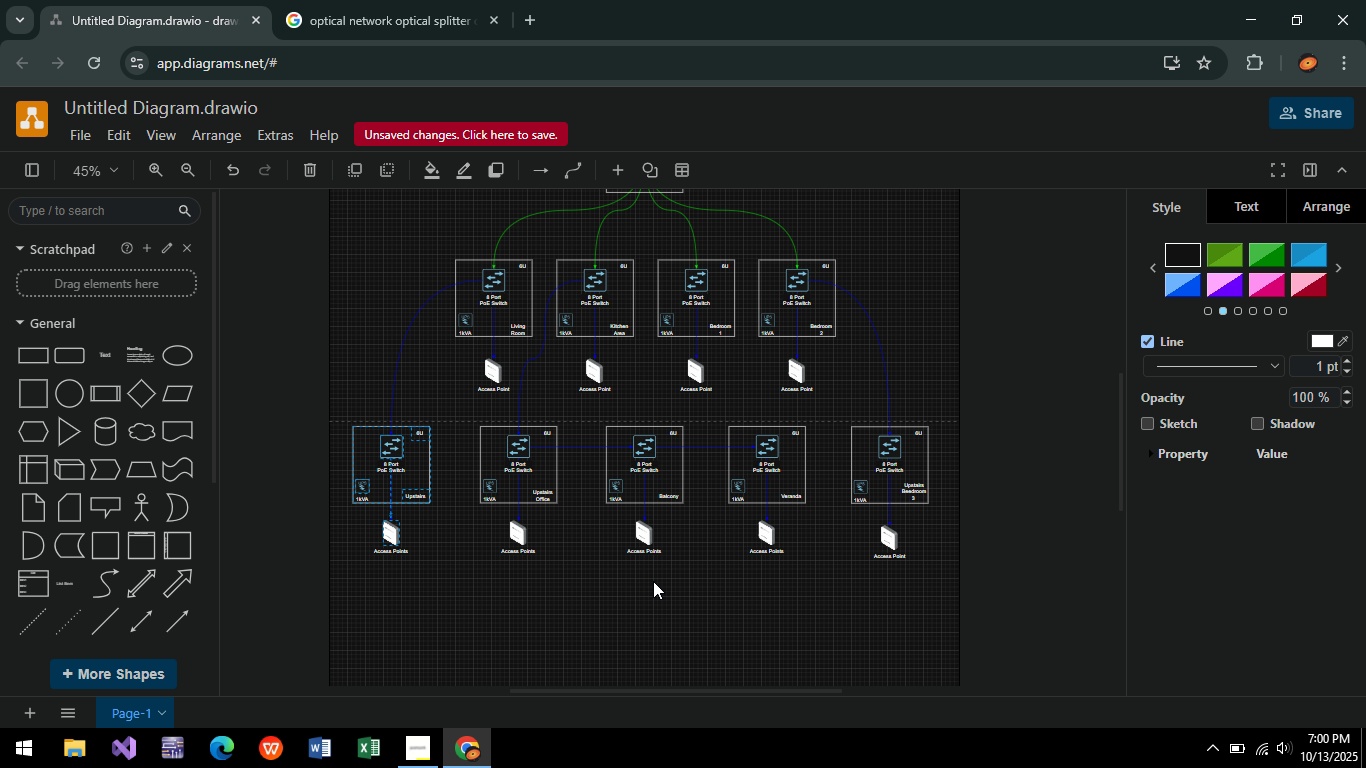 
key(ArrowRight)
 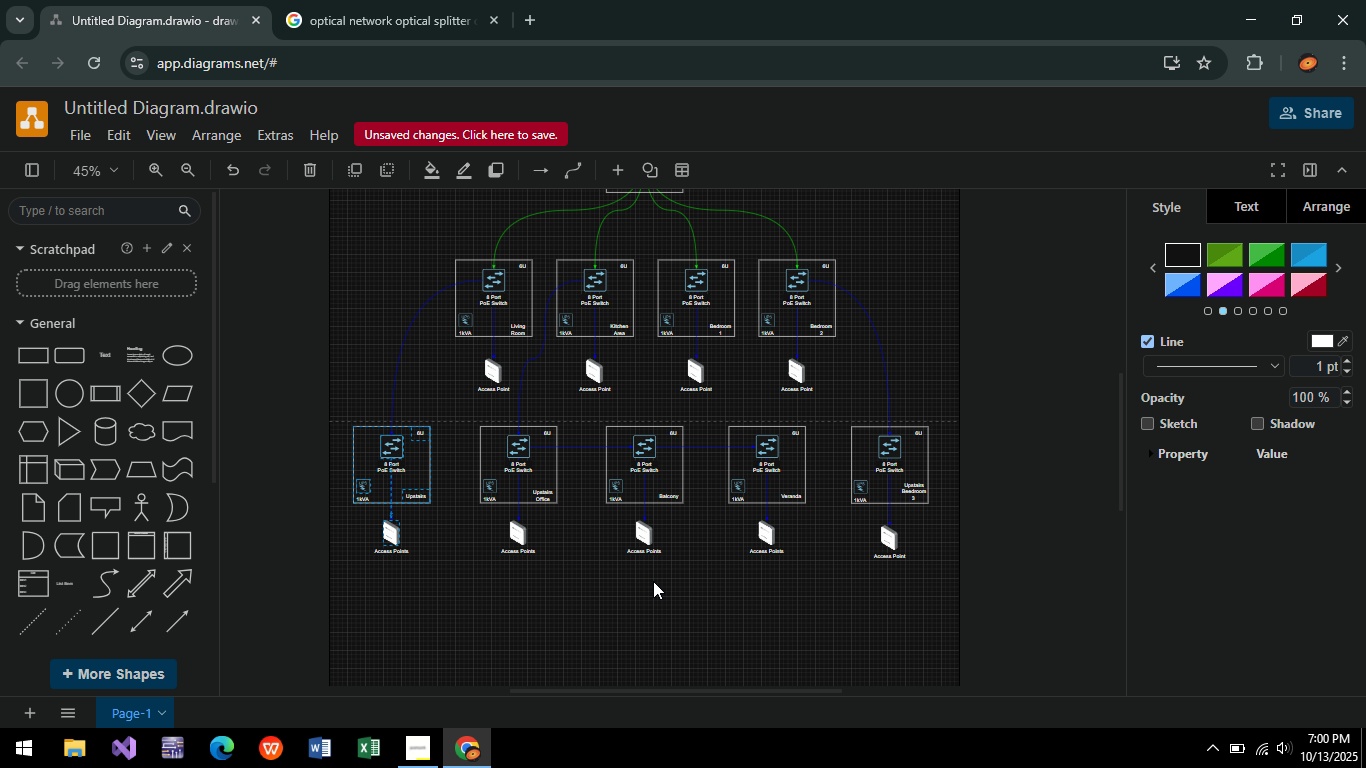 
key(ArrowRight)
 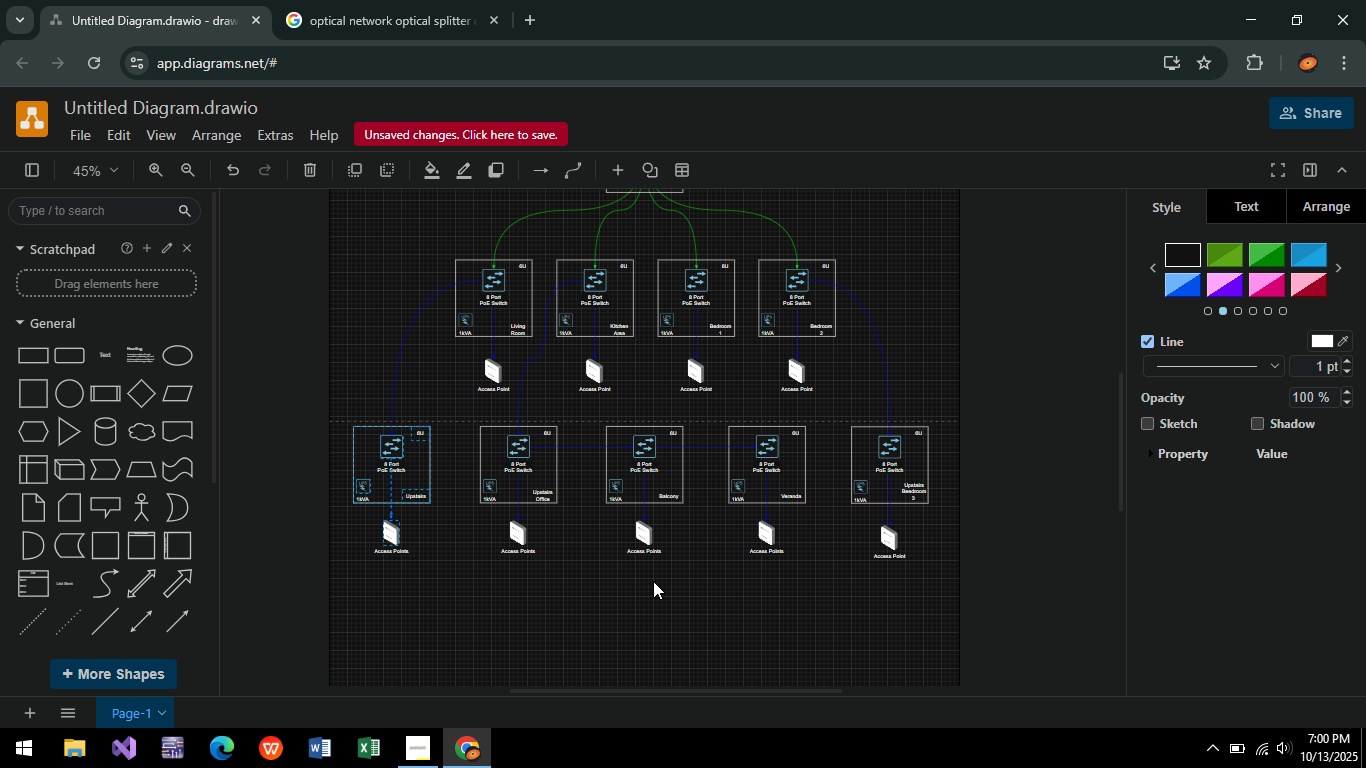 
key(ArrowRight)
 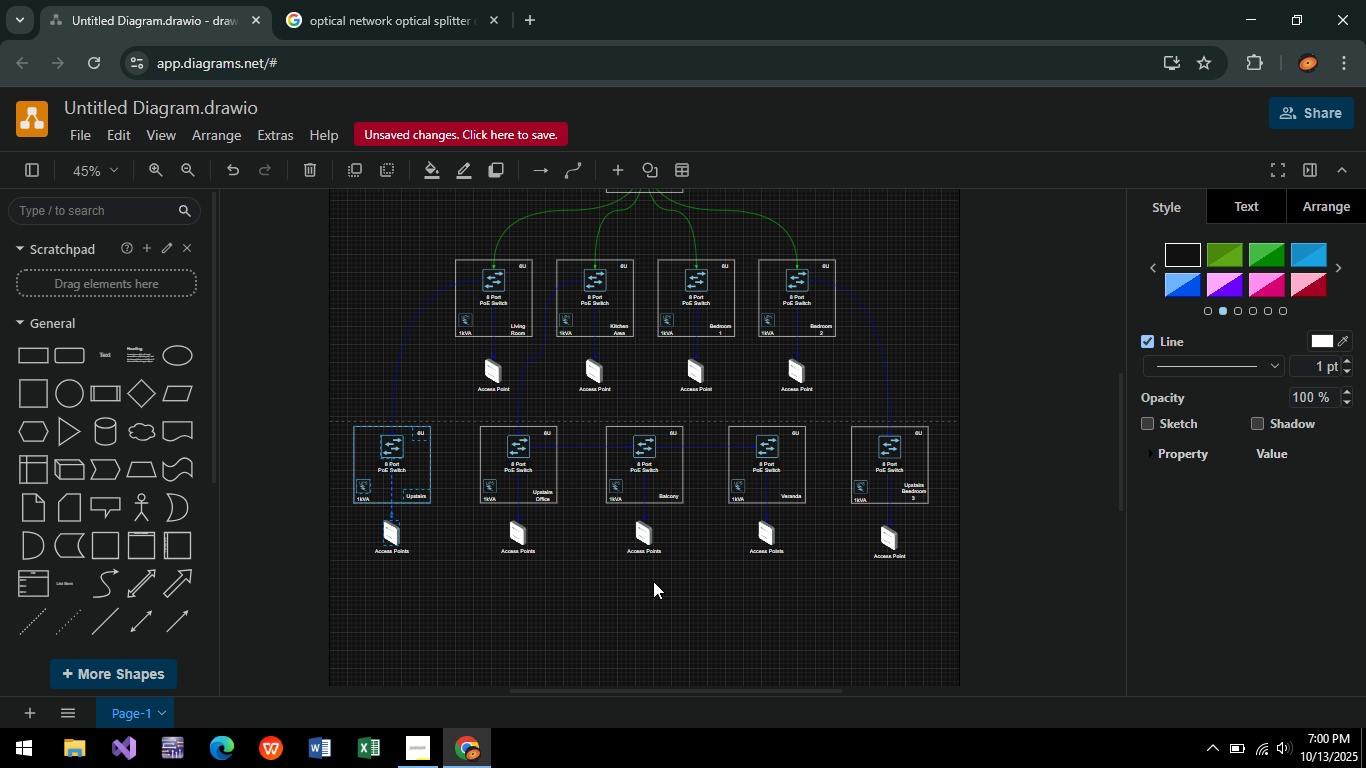 
hold_key(key=ArrowRight, duration=0.46)
 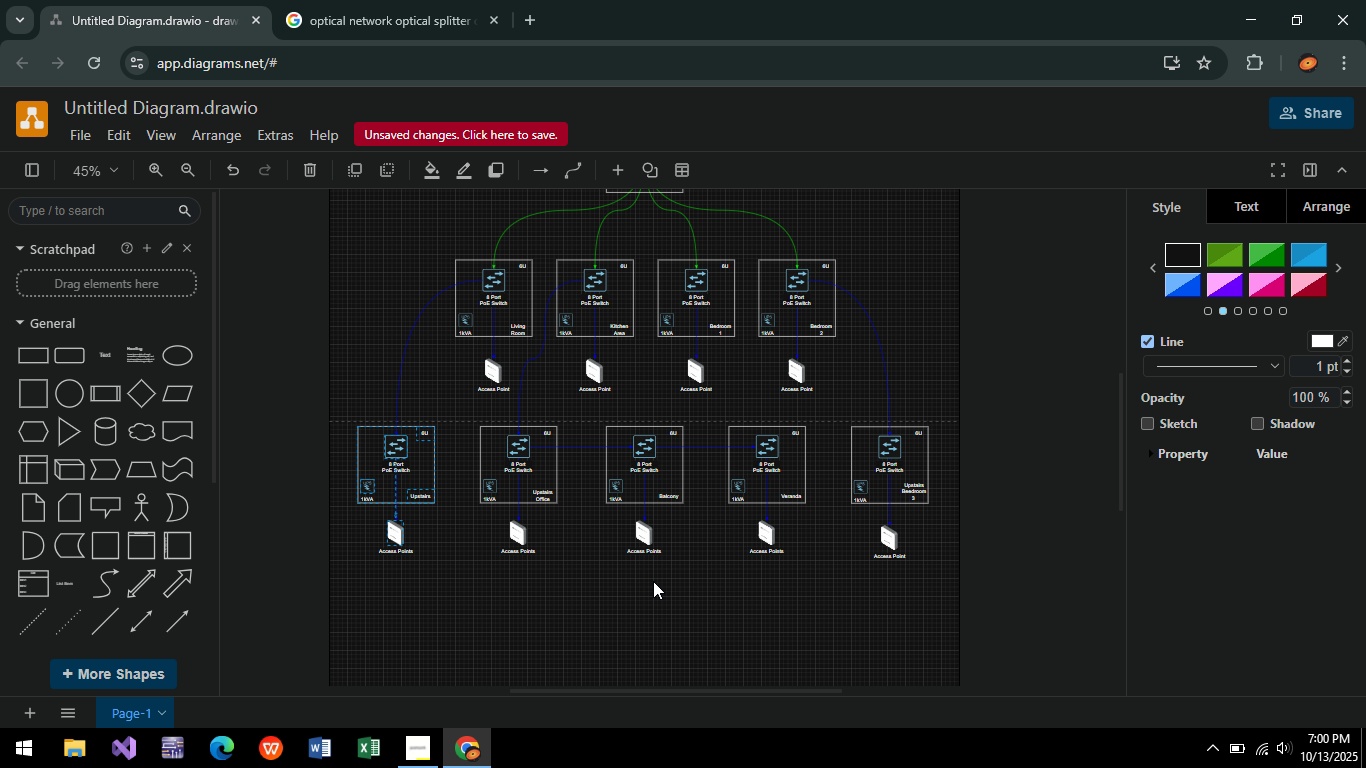 
key(ArrowRight)
 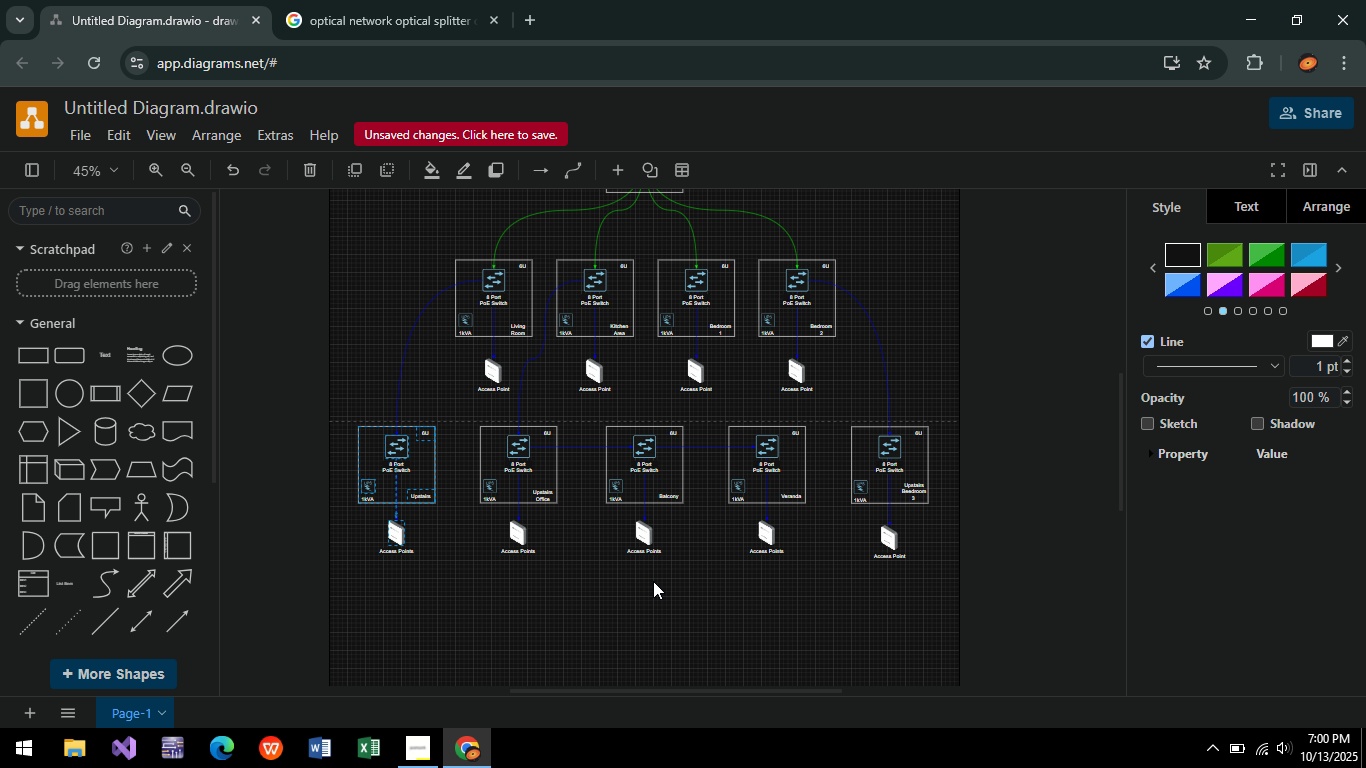 
key(ArrowRight)
 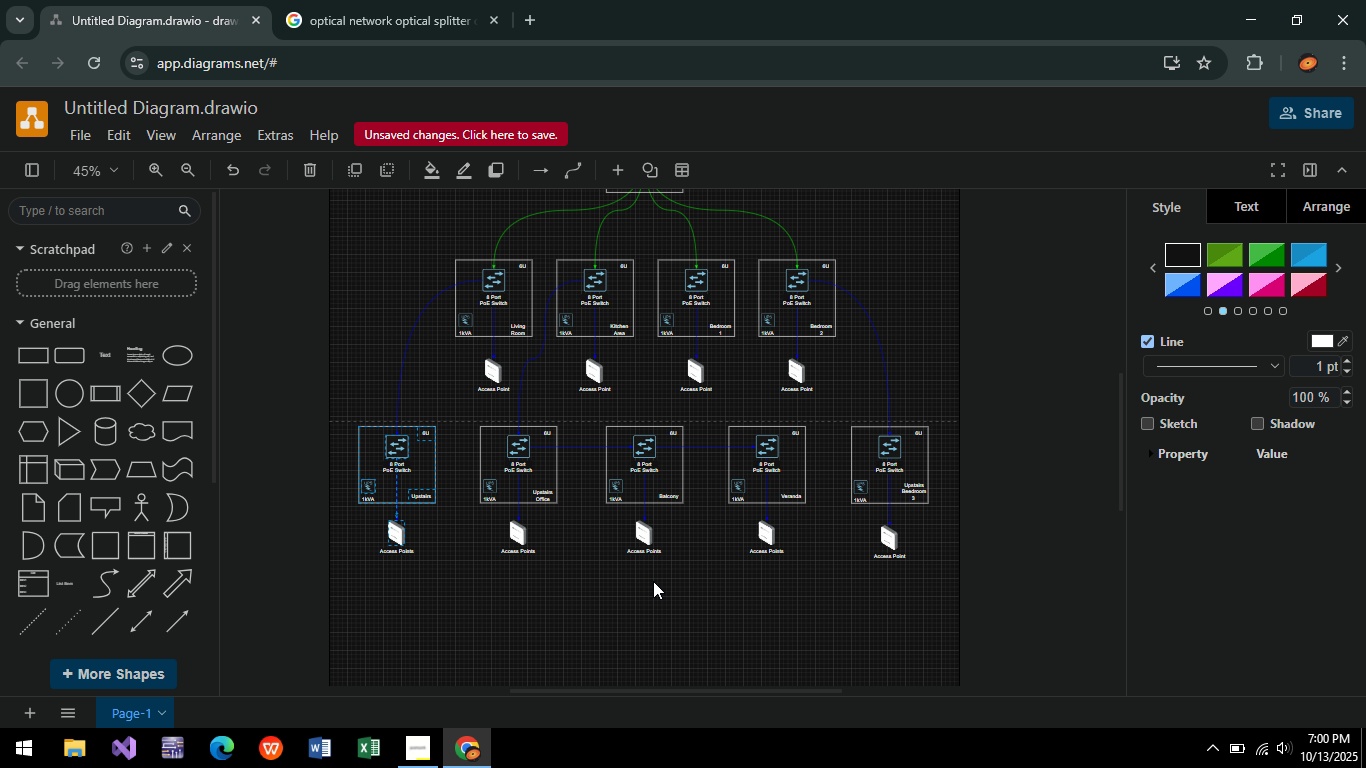 
key(ArrowRight)
 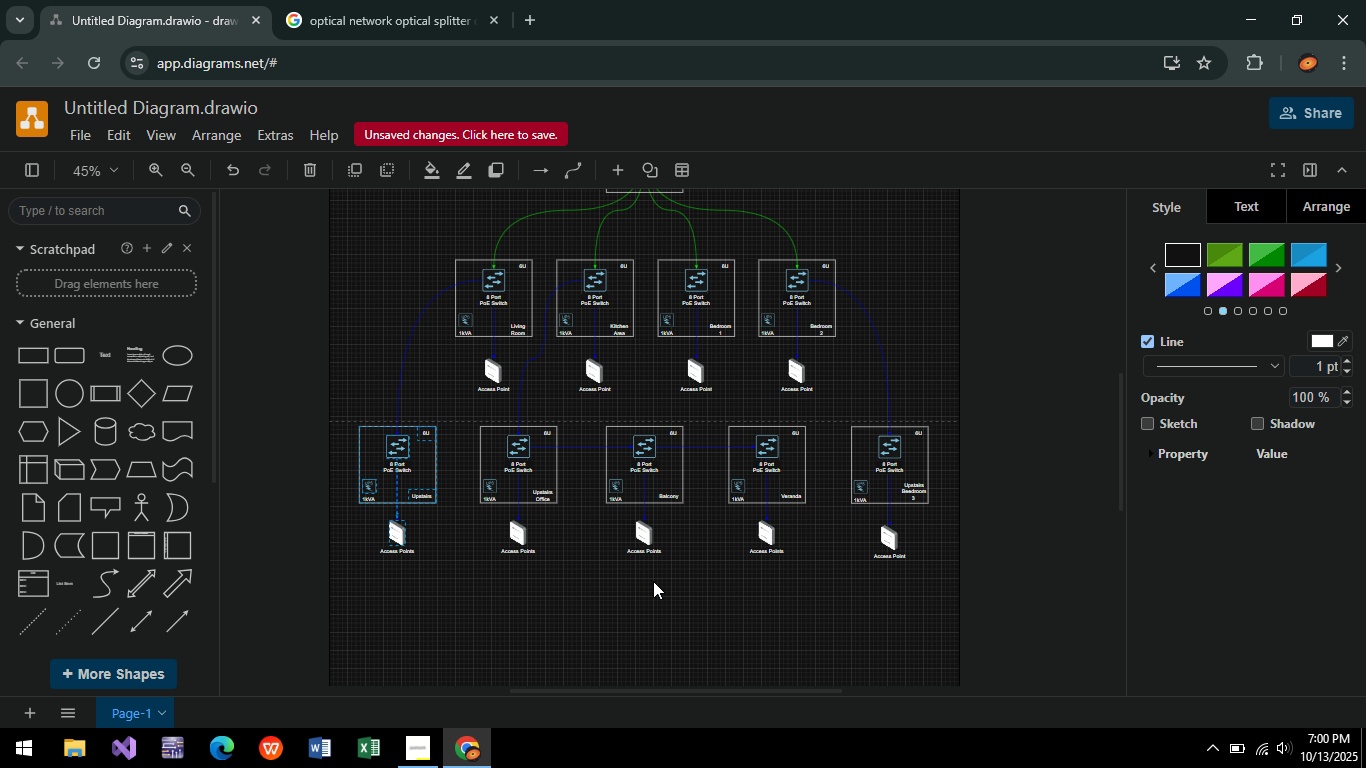 
key(ArrowRight)
 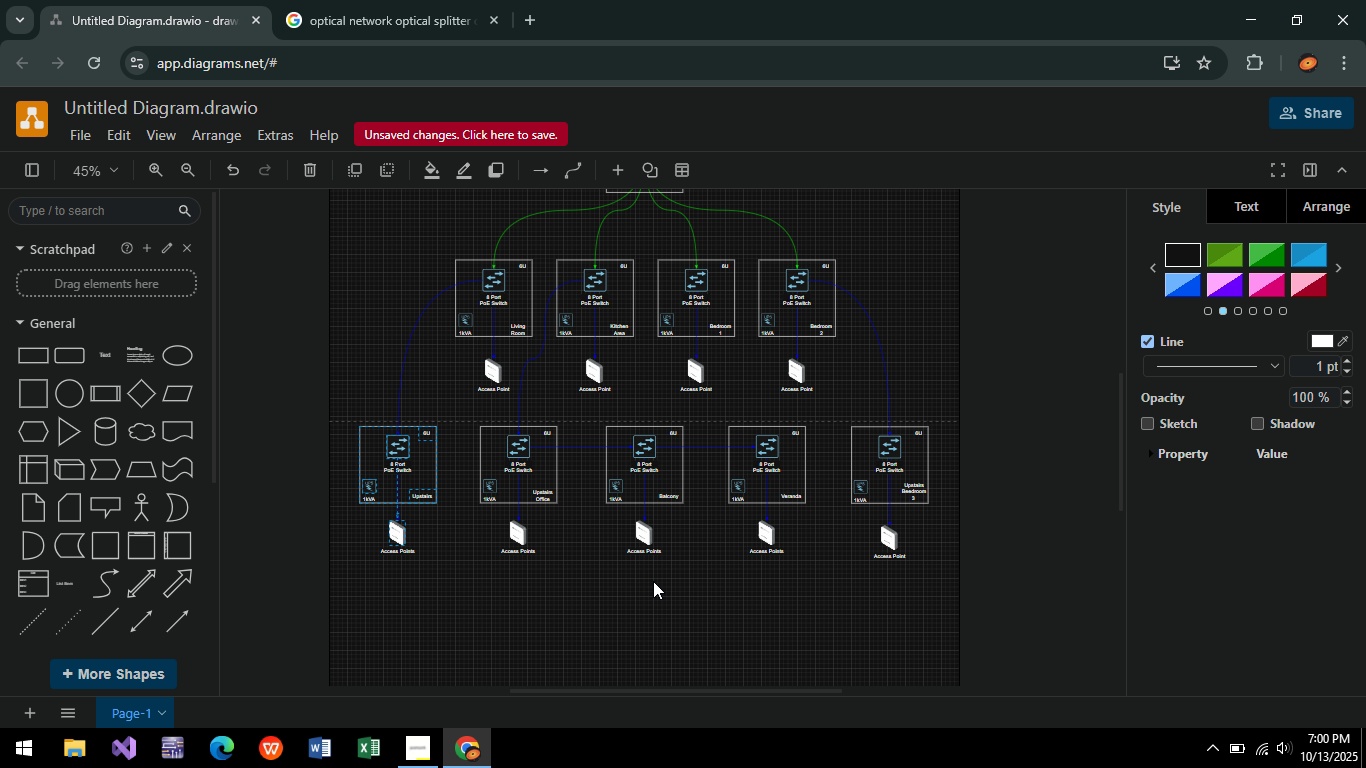 
key(ArrowRight)
 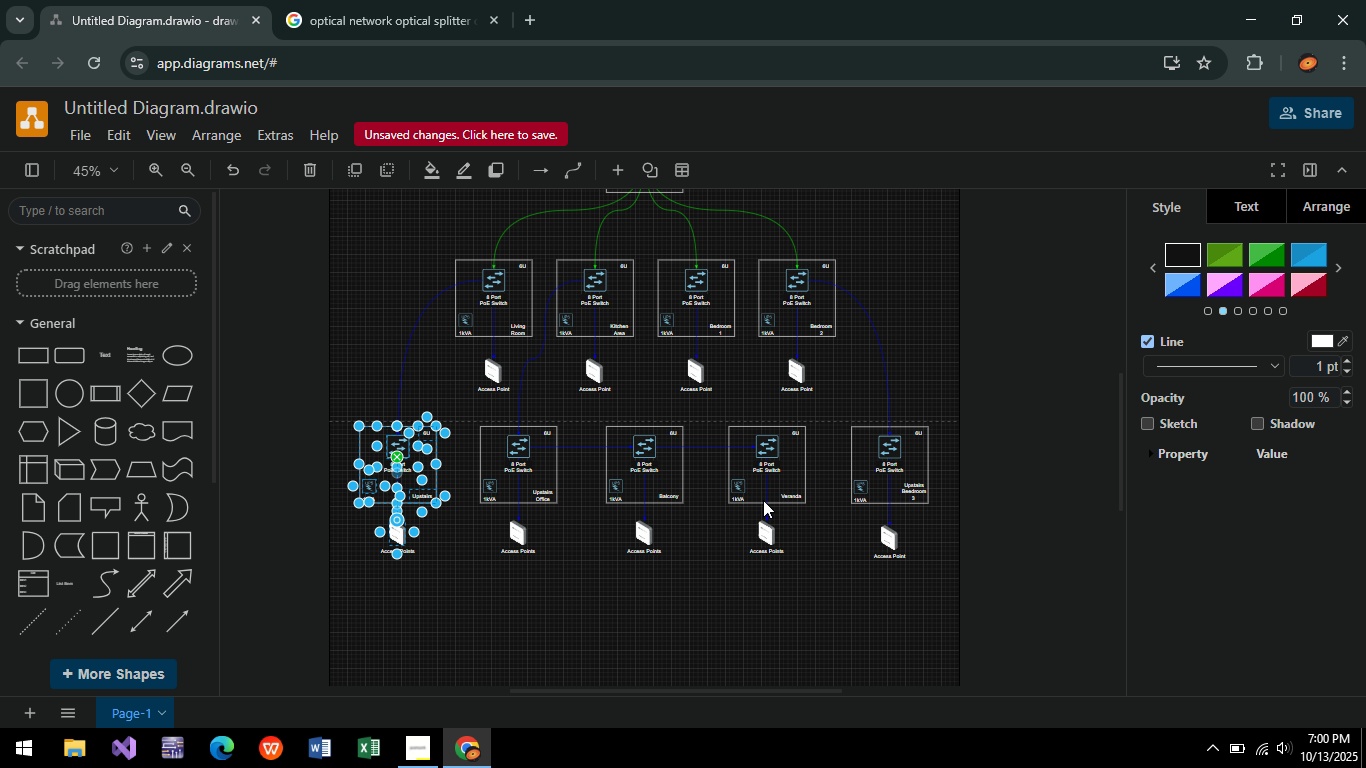 
left_click([929, 377])
 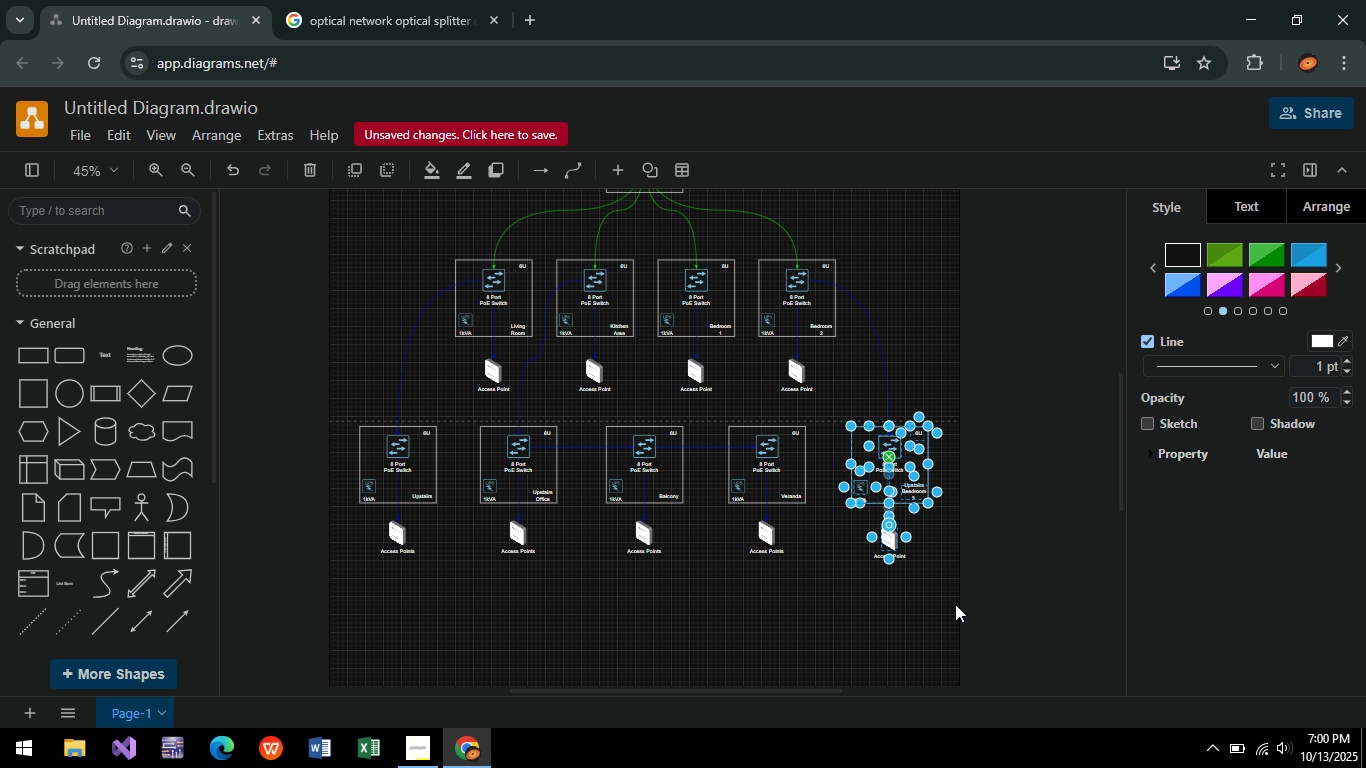 
key(ArrowLeft)
 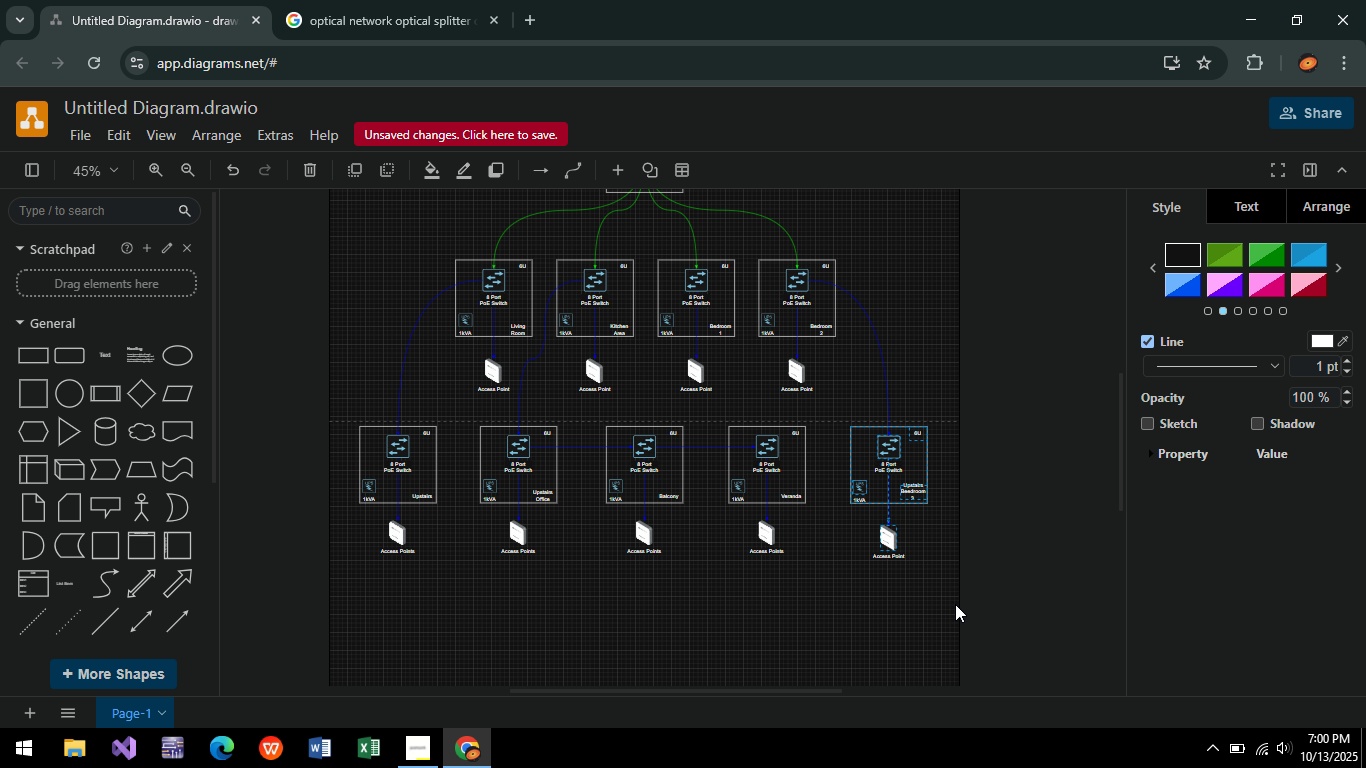 
key(ArrowLeft)
 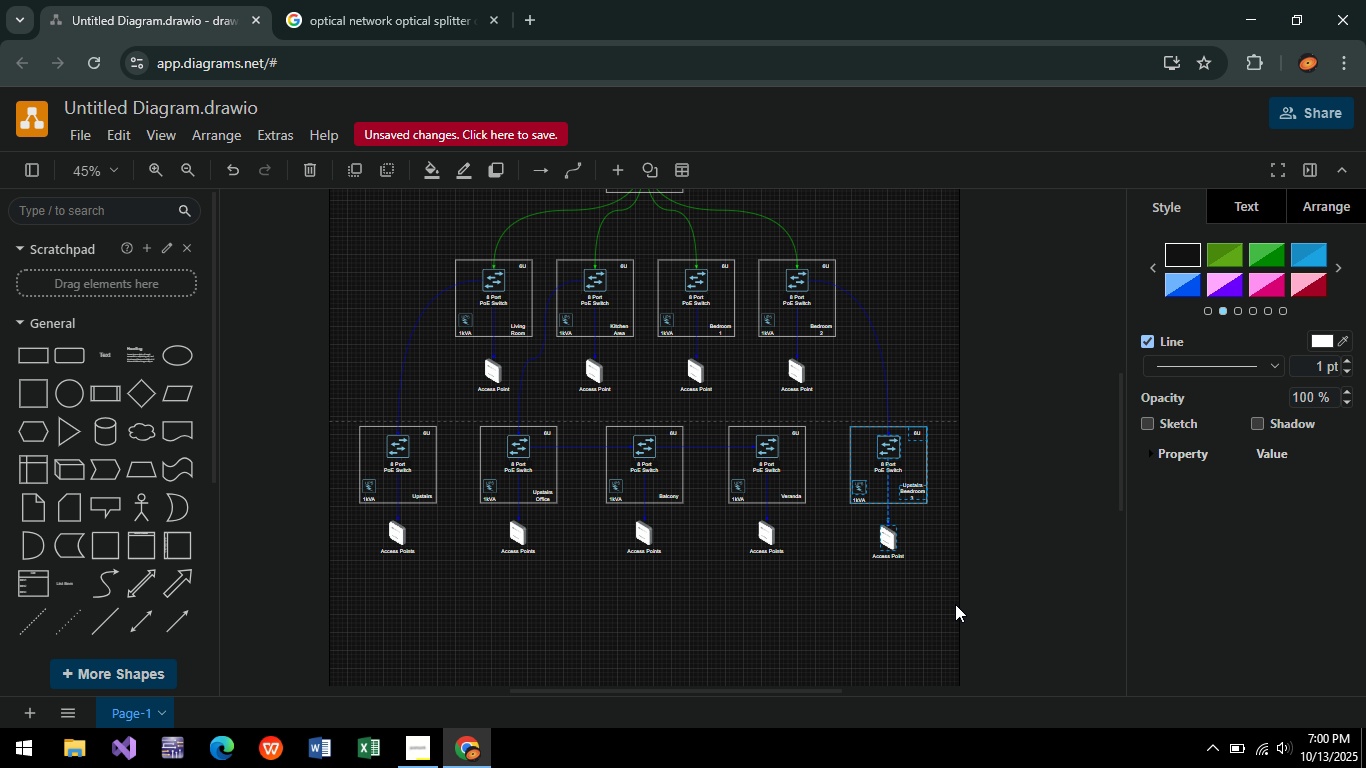 
key(ArrowLeft)
 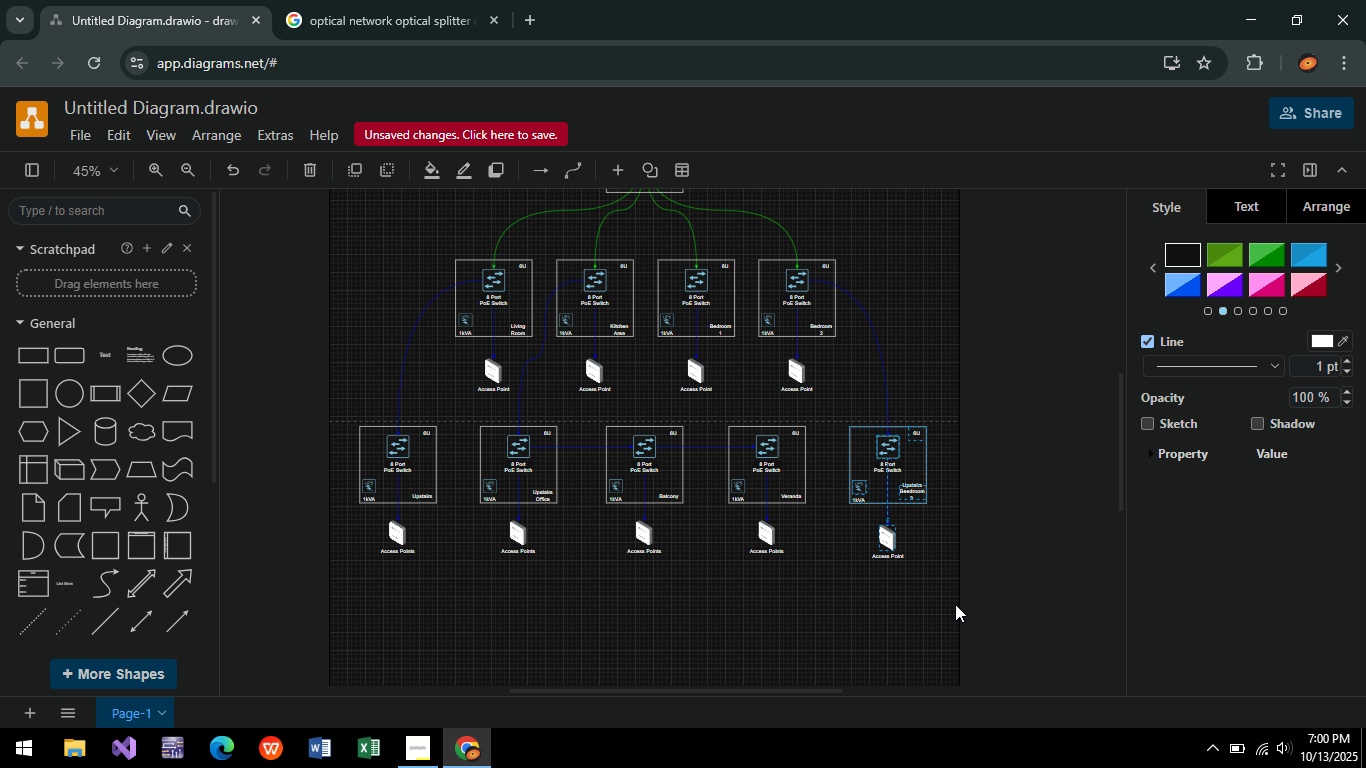 
key(ArrowLeft)
 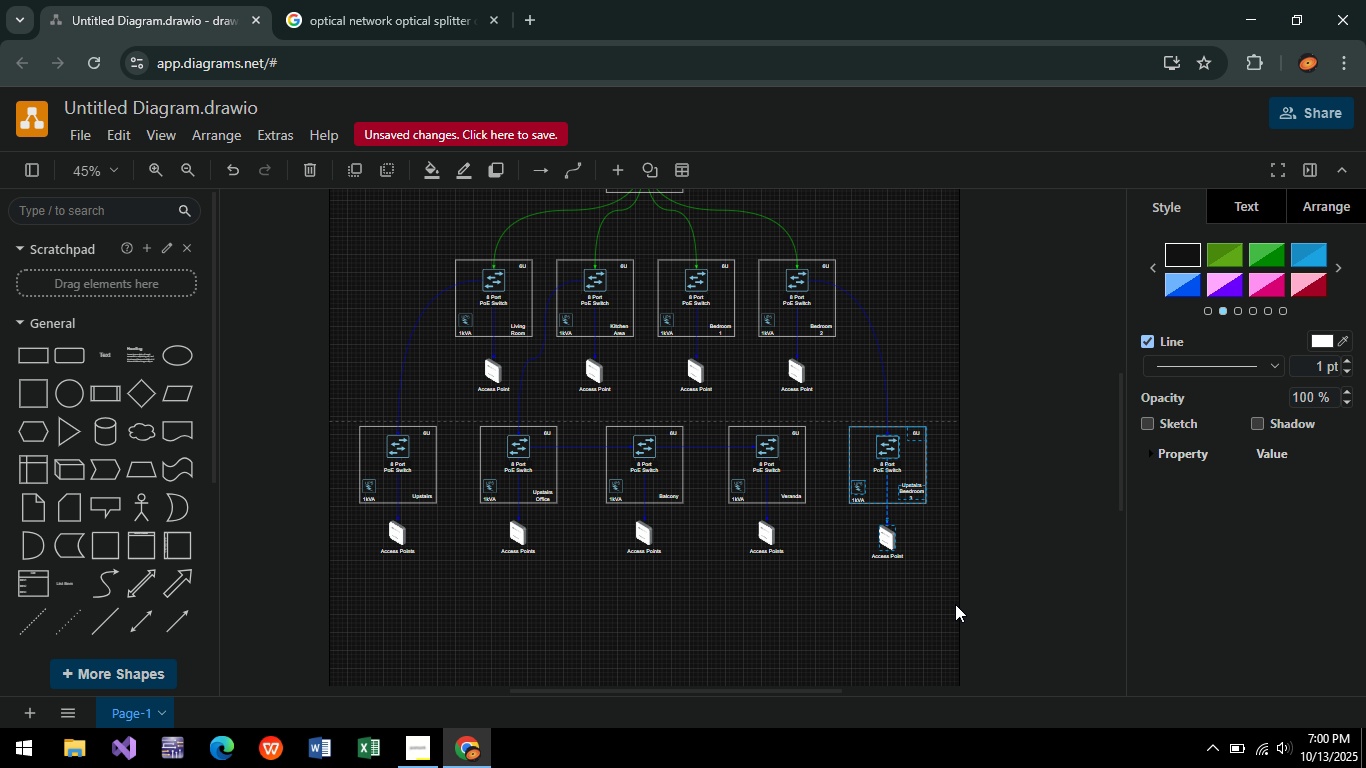 
key(ArrowLeft)
 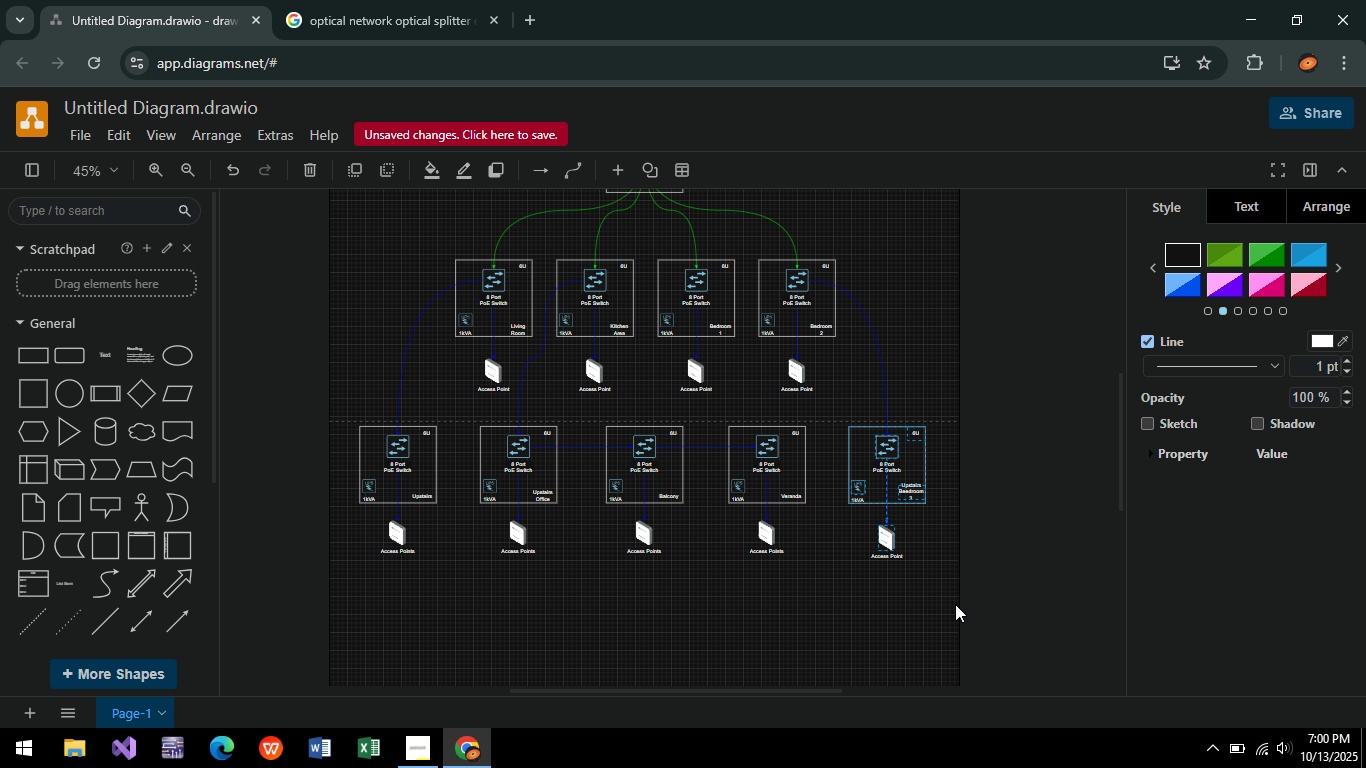 
key(ArrowLeft)
 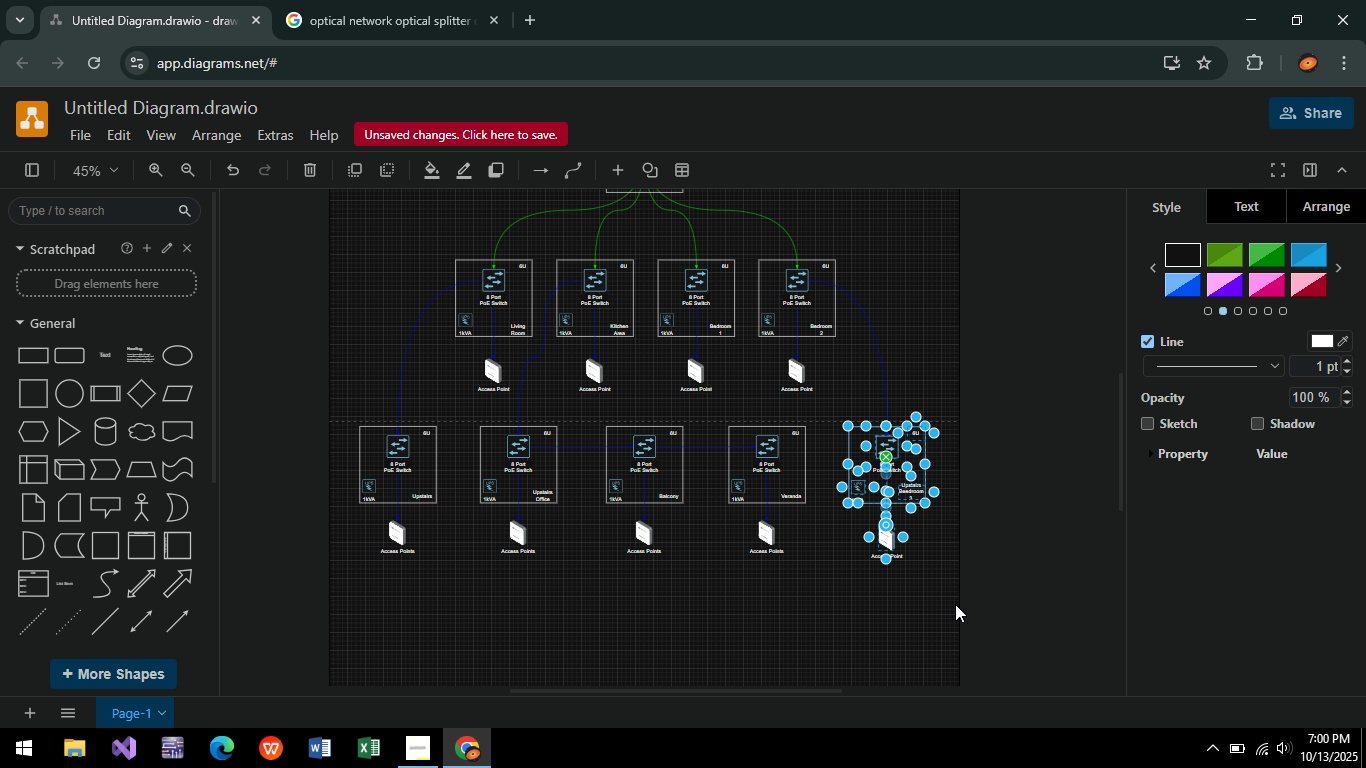 
key(ArrowLeft)
 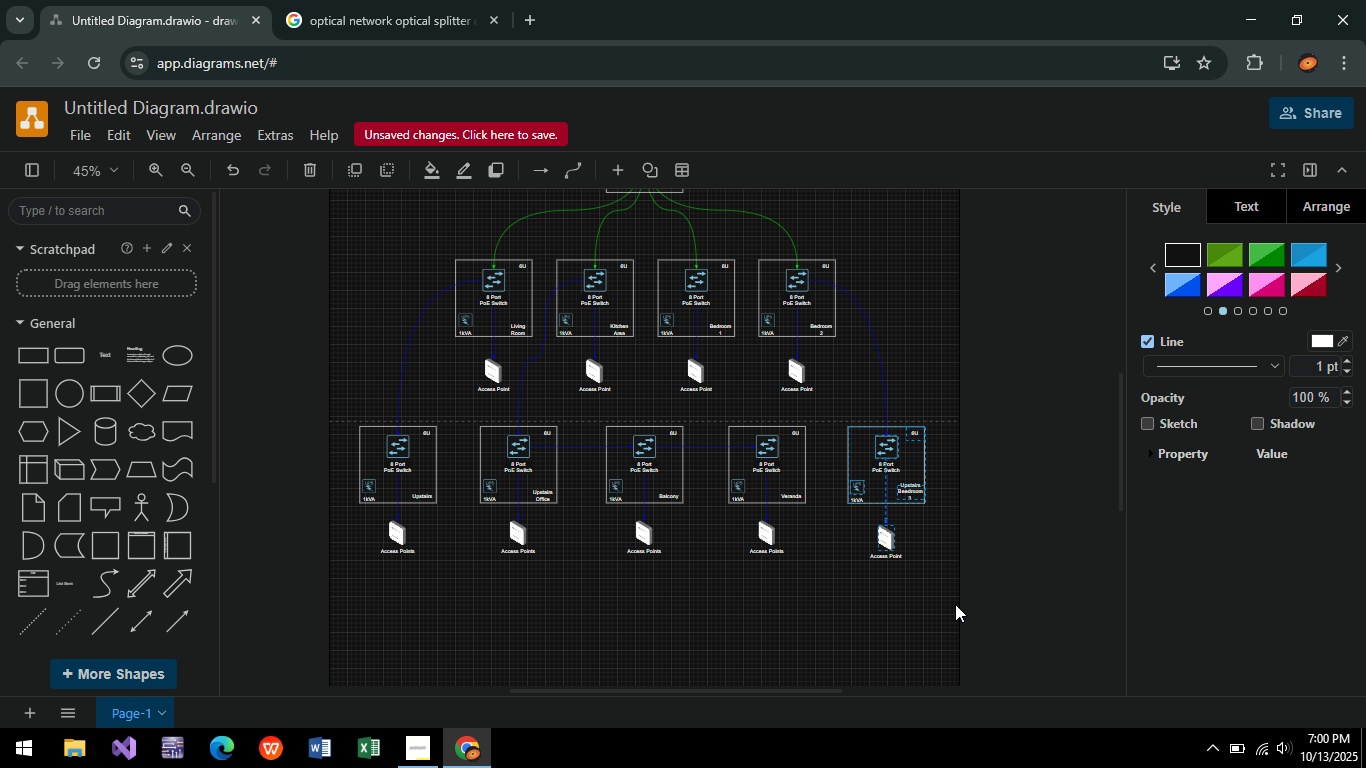 
key(ArrowLeft)
 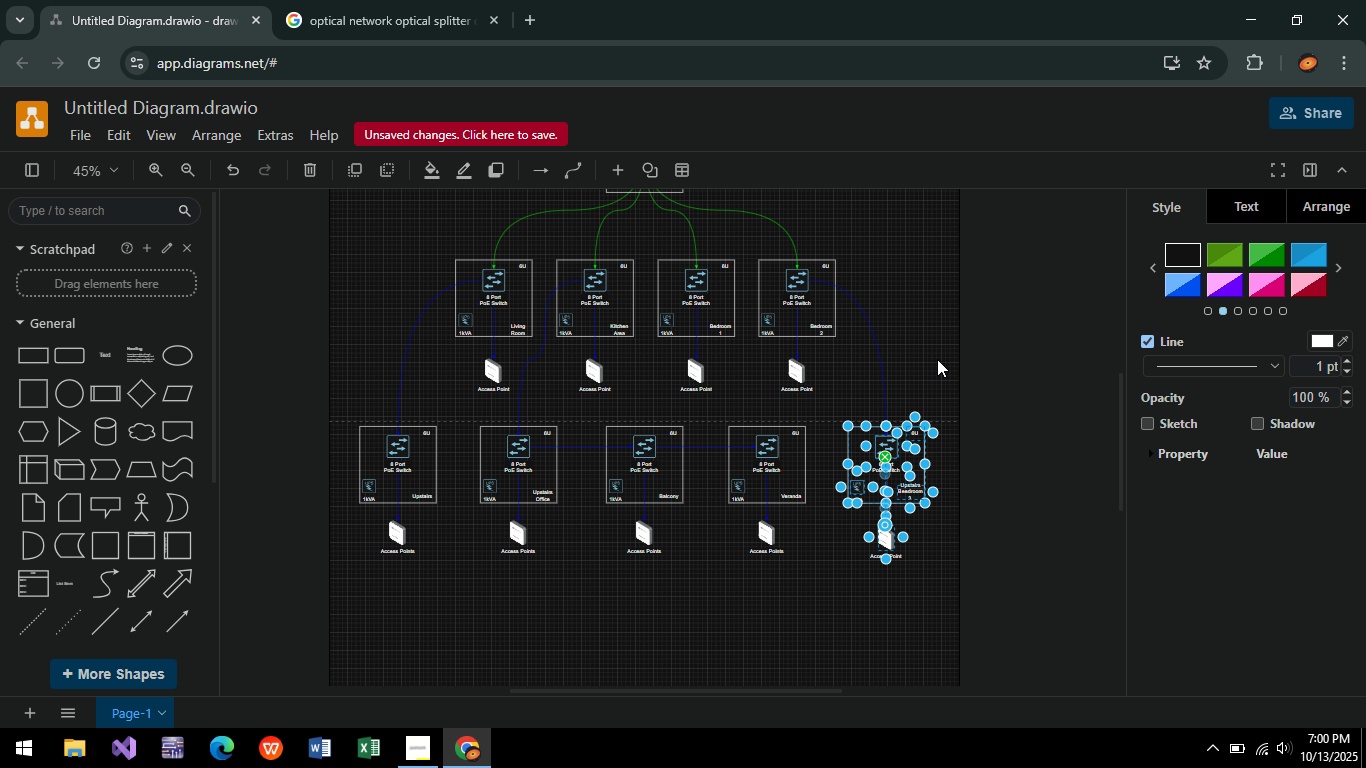 
left_click([938, 320])